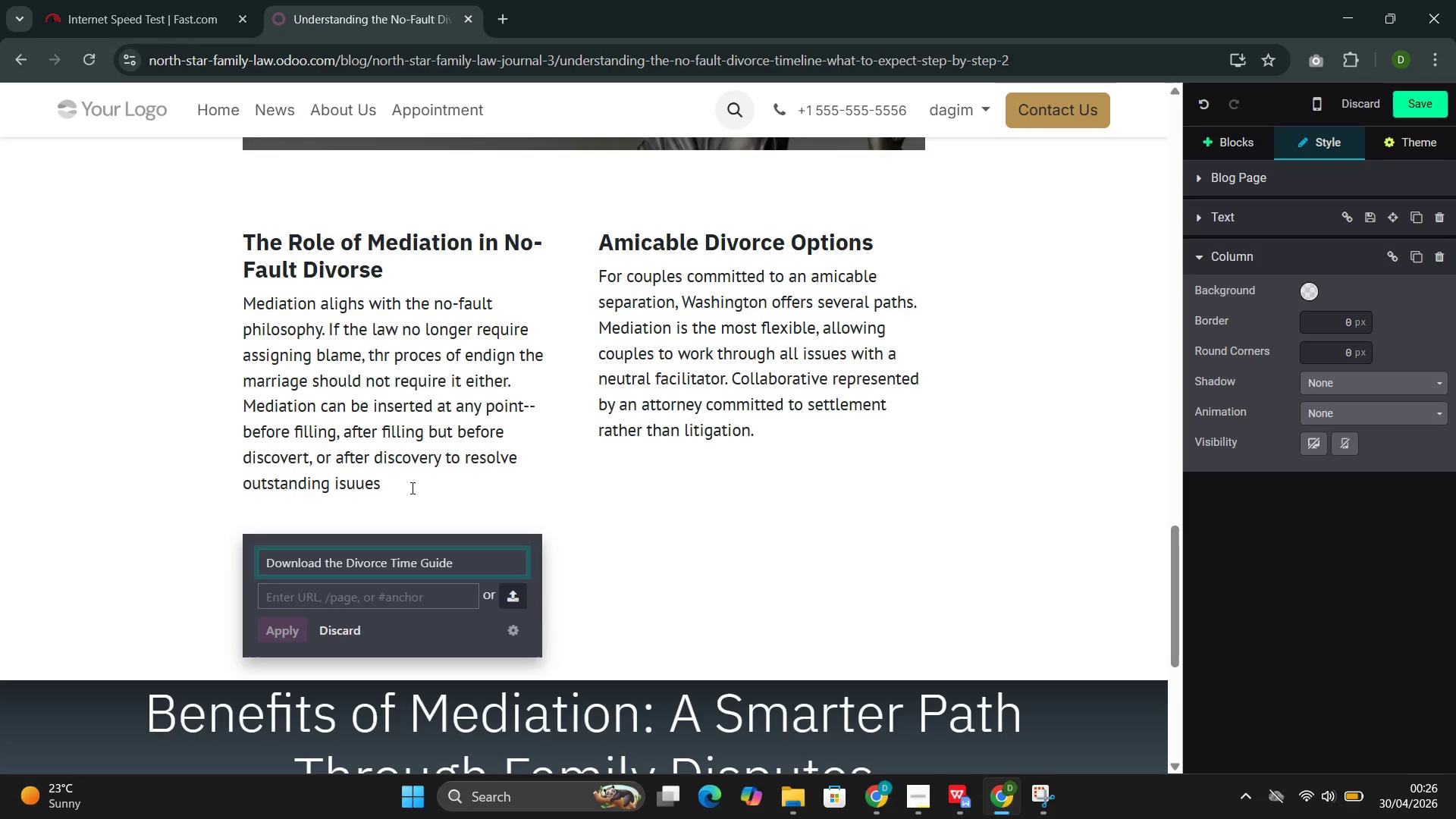 
left_click([329, 598])
 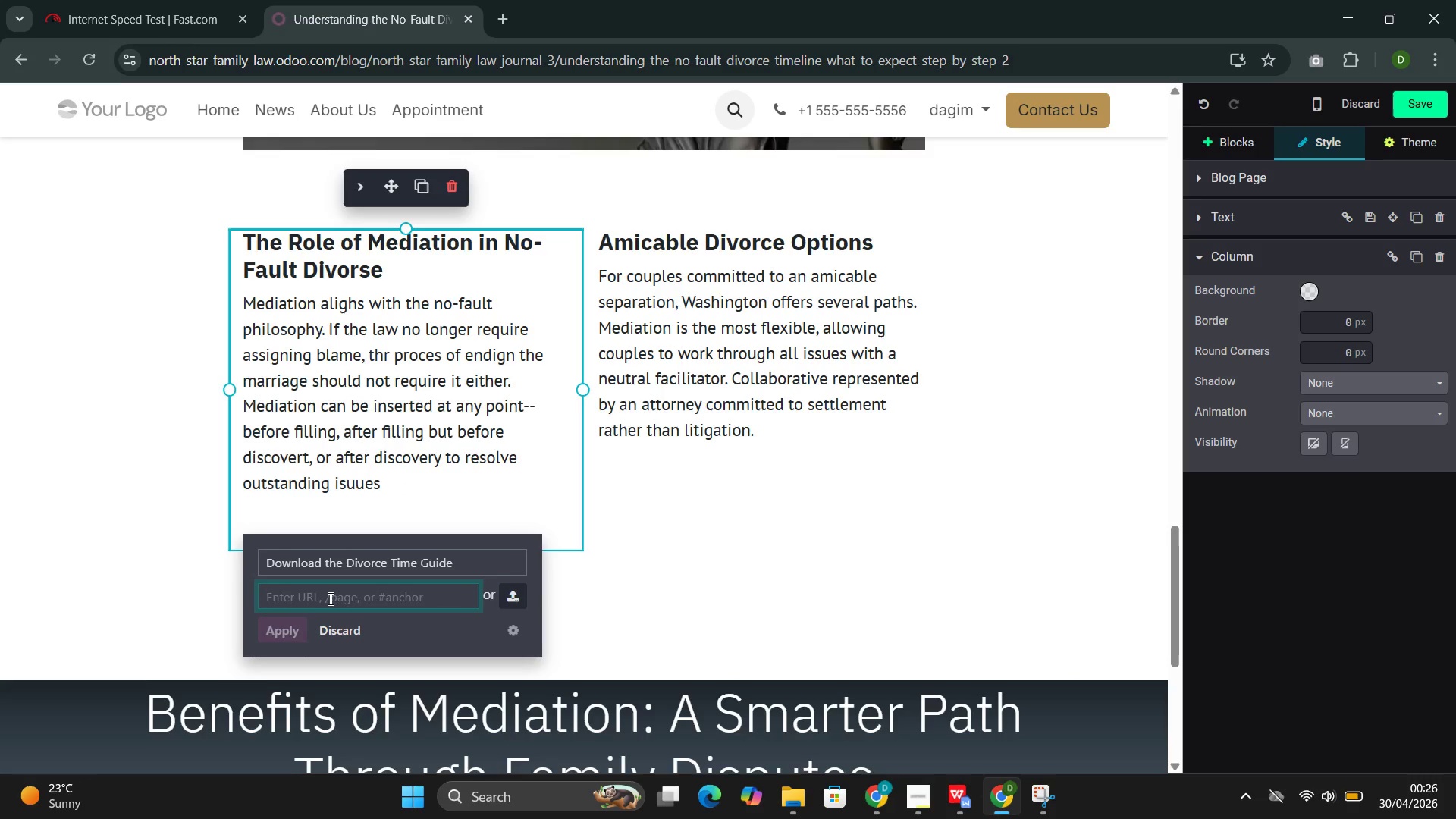 
type(/con)
 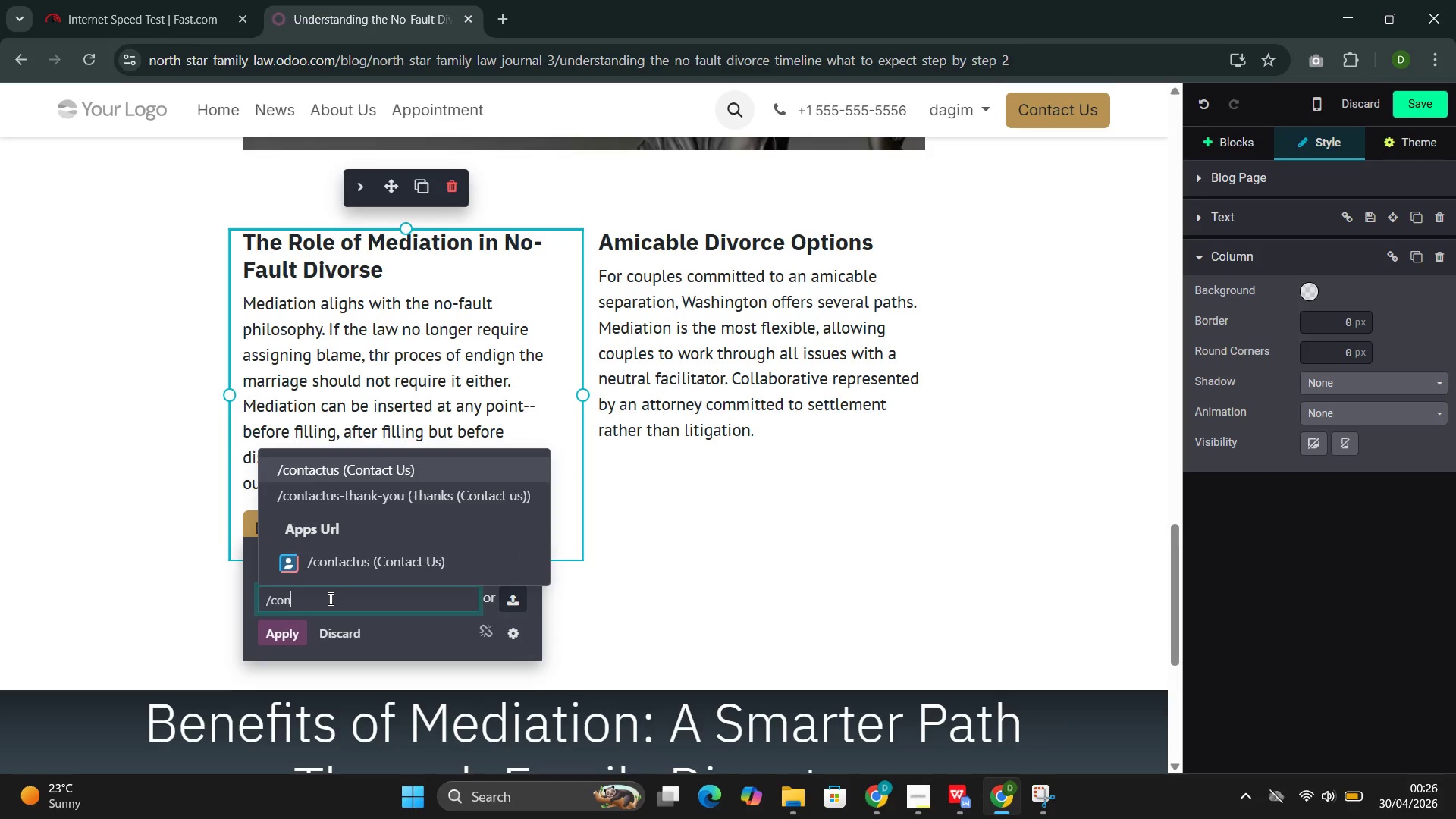 
key(Enter)
 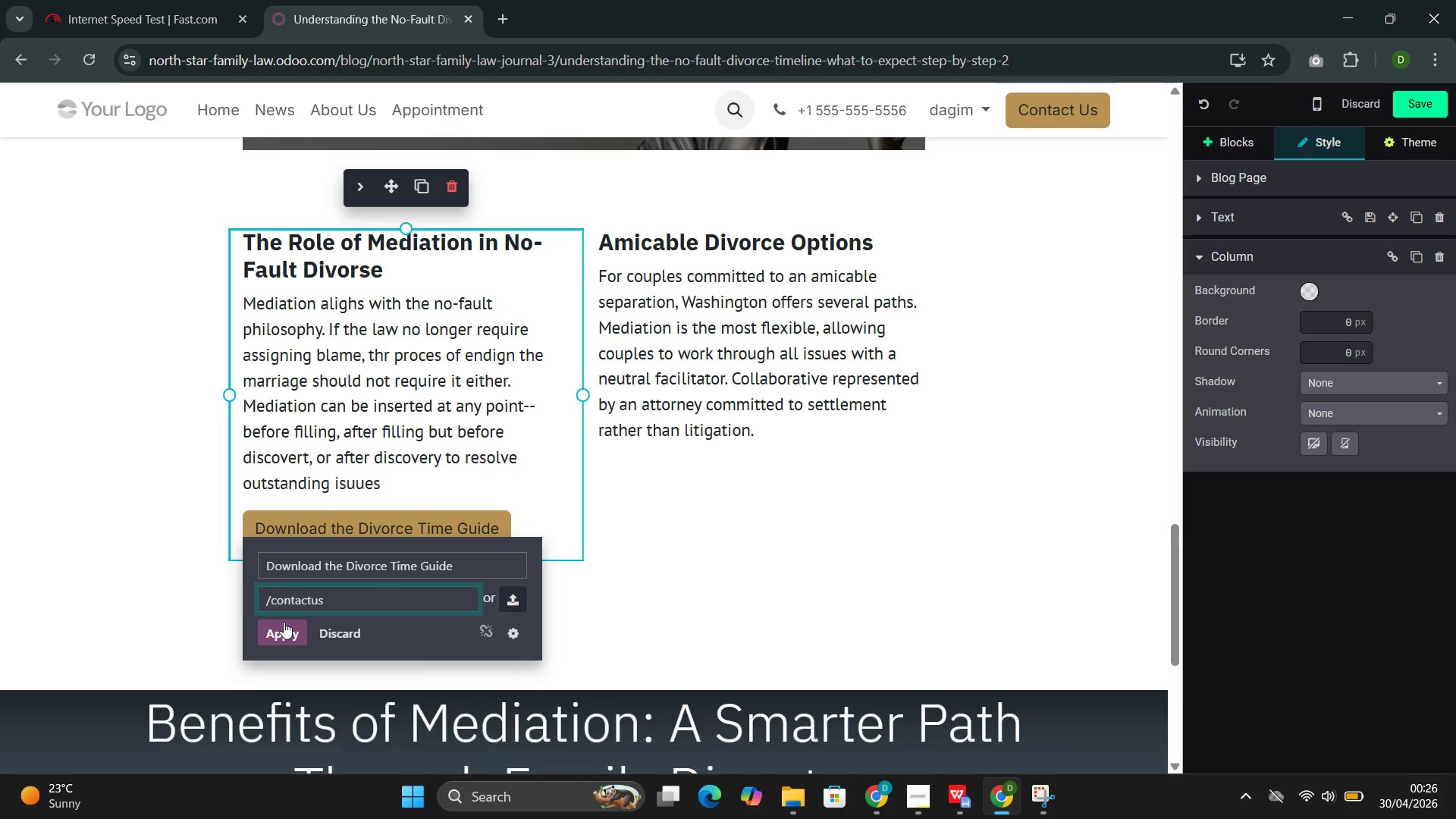 
left_click([282, 626])
 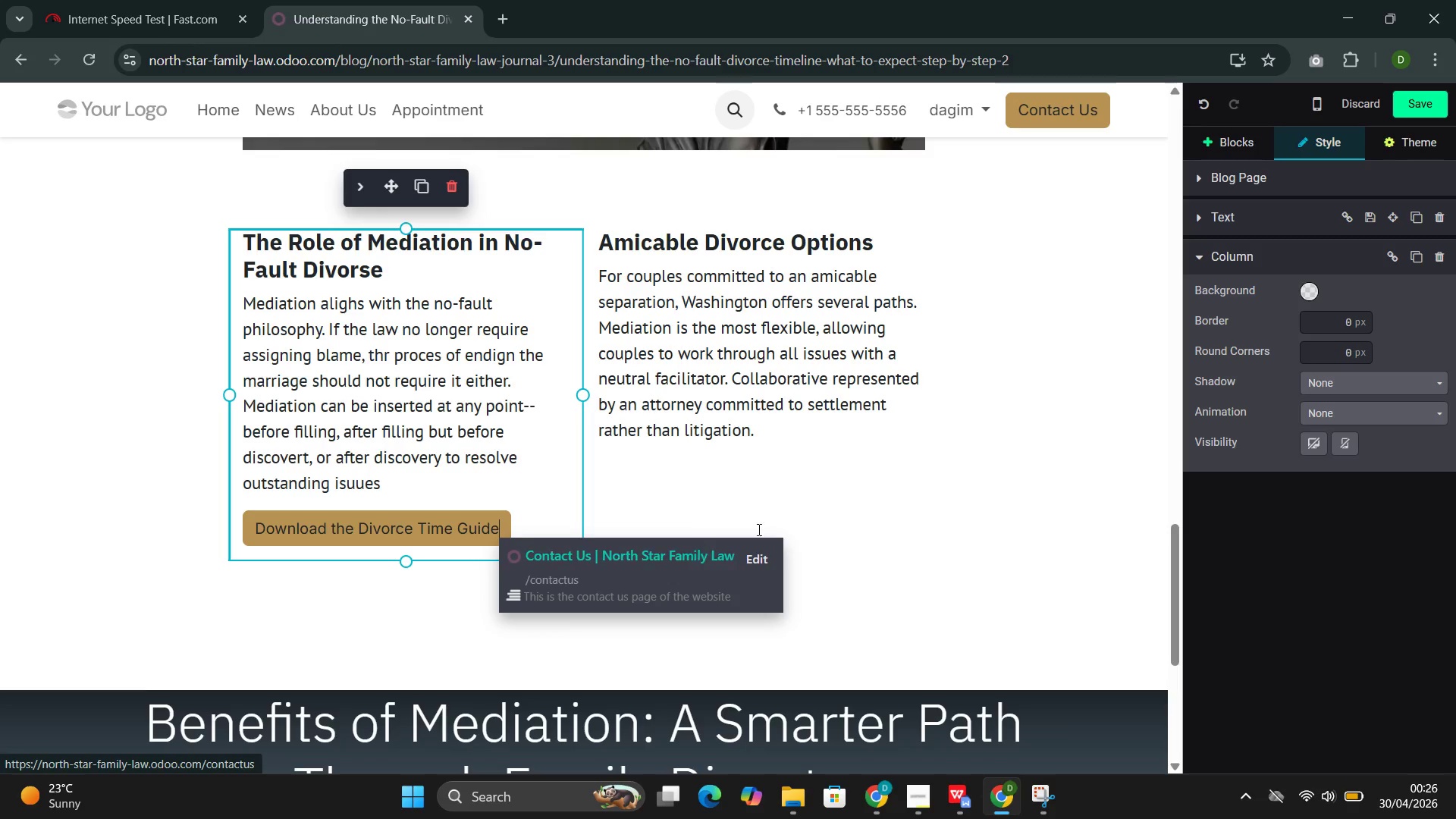 
left_click([894, 583])
 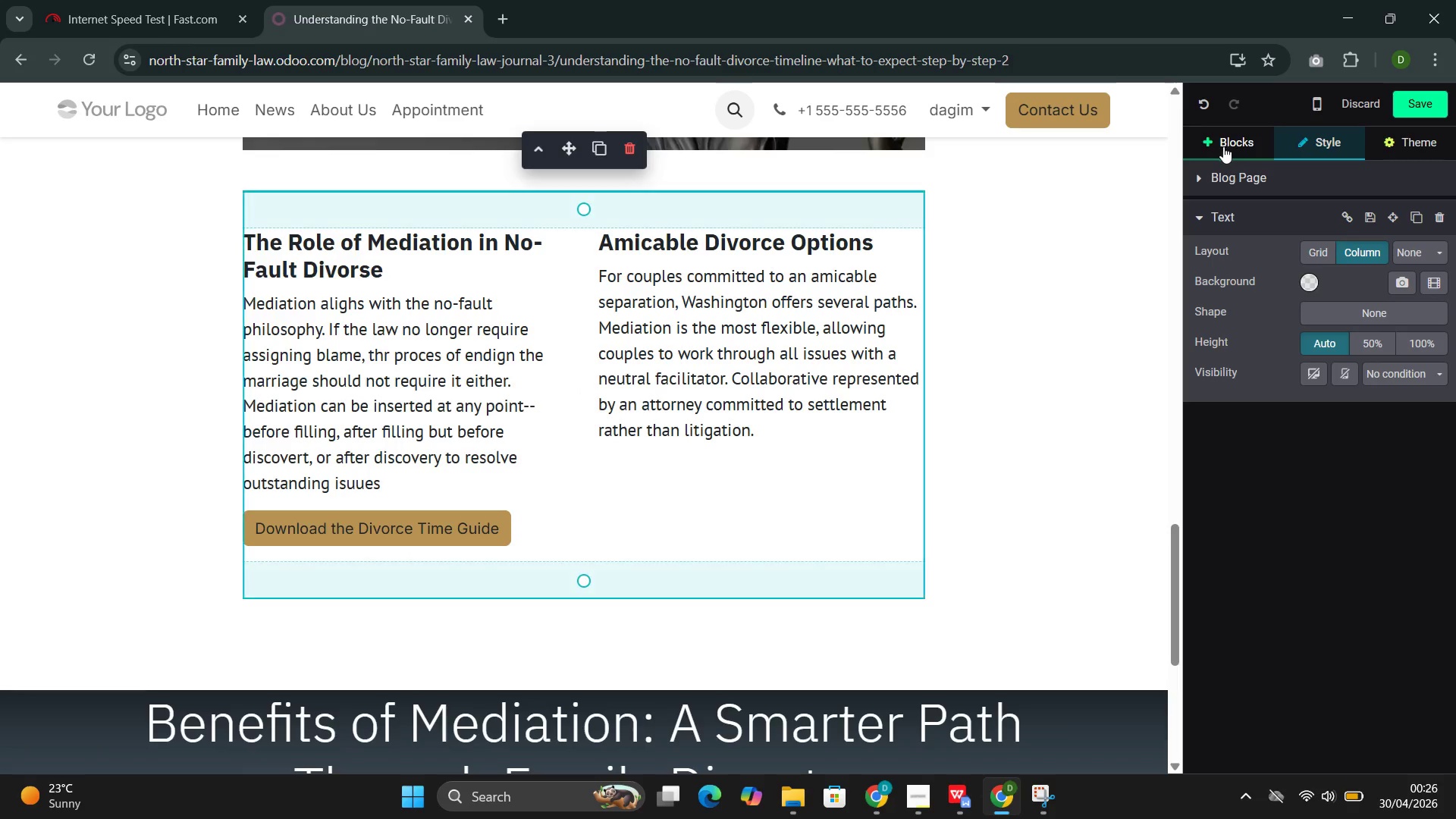 
left_click([895, 311])
 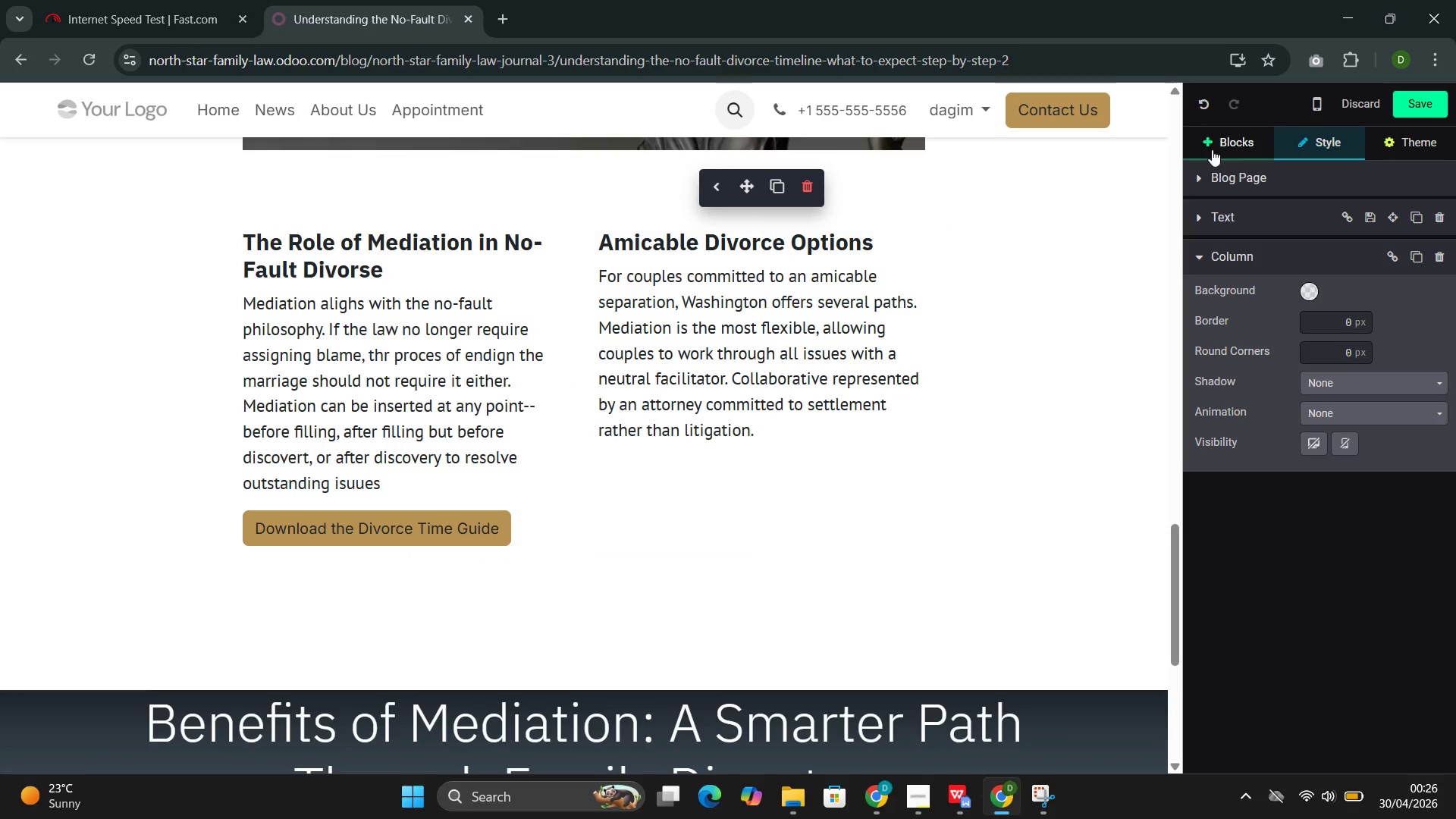 
left_click([1232, 140])
 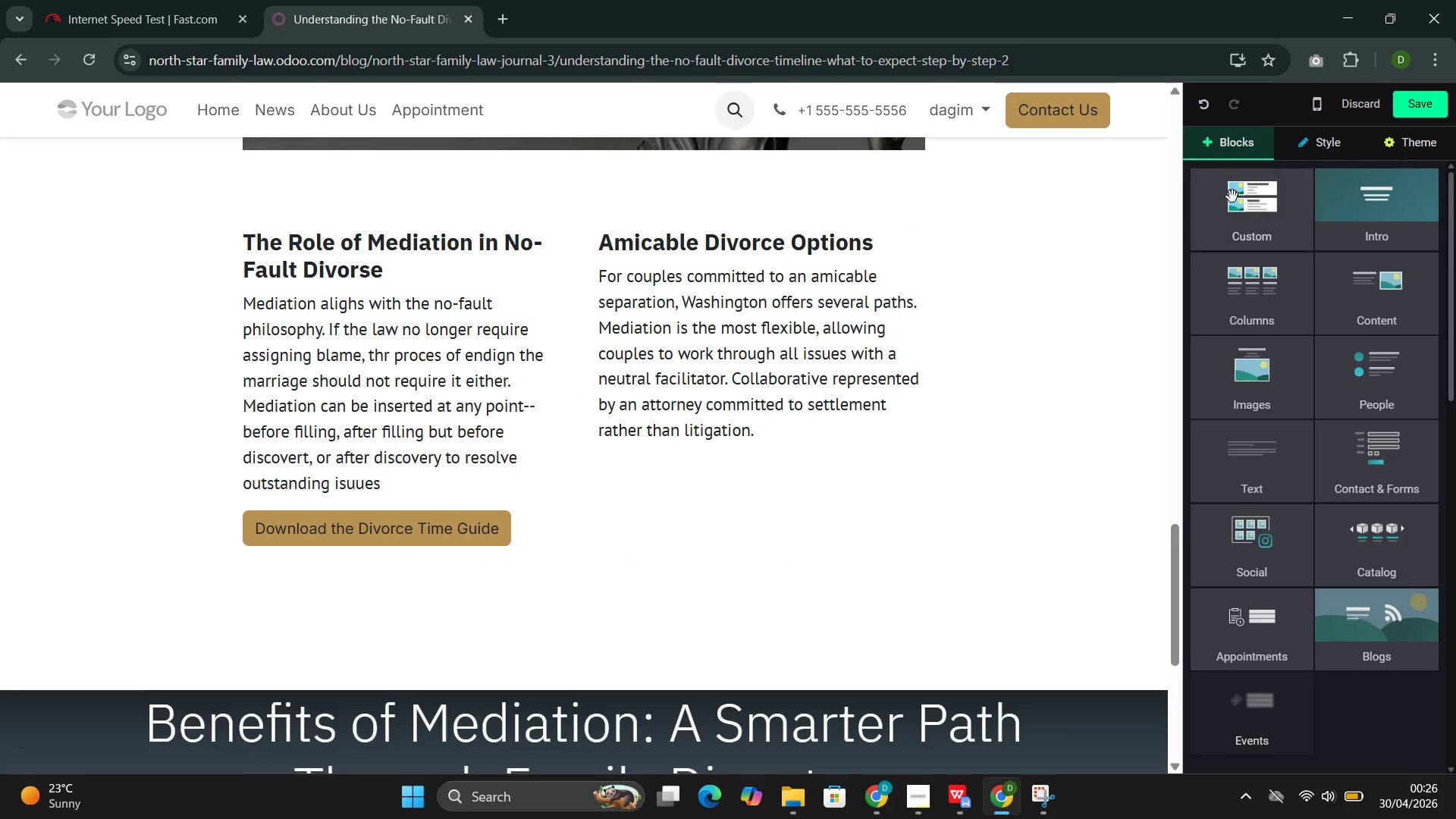 
left_click([1232, 196])
 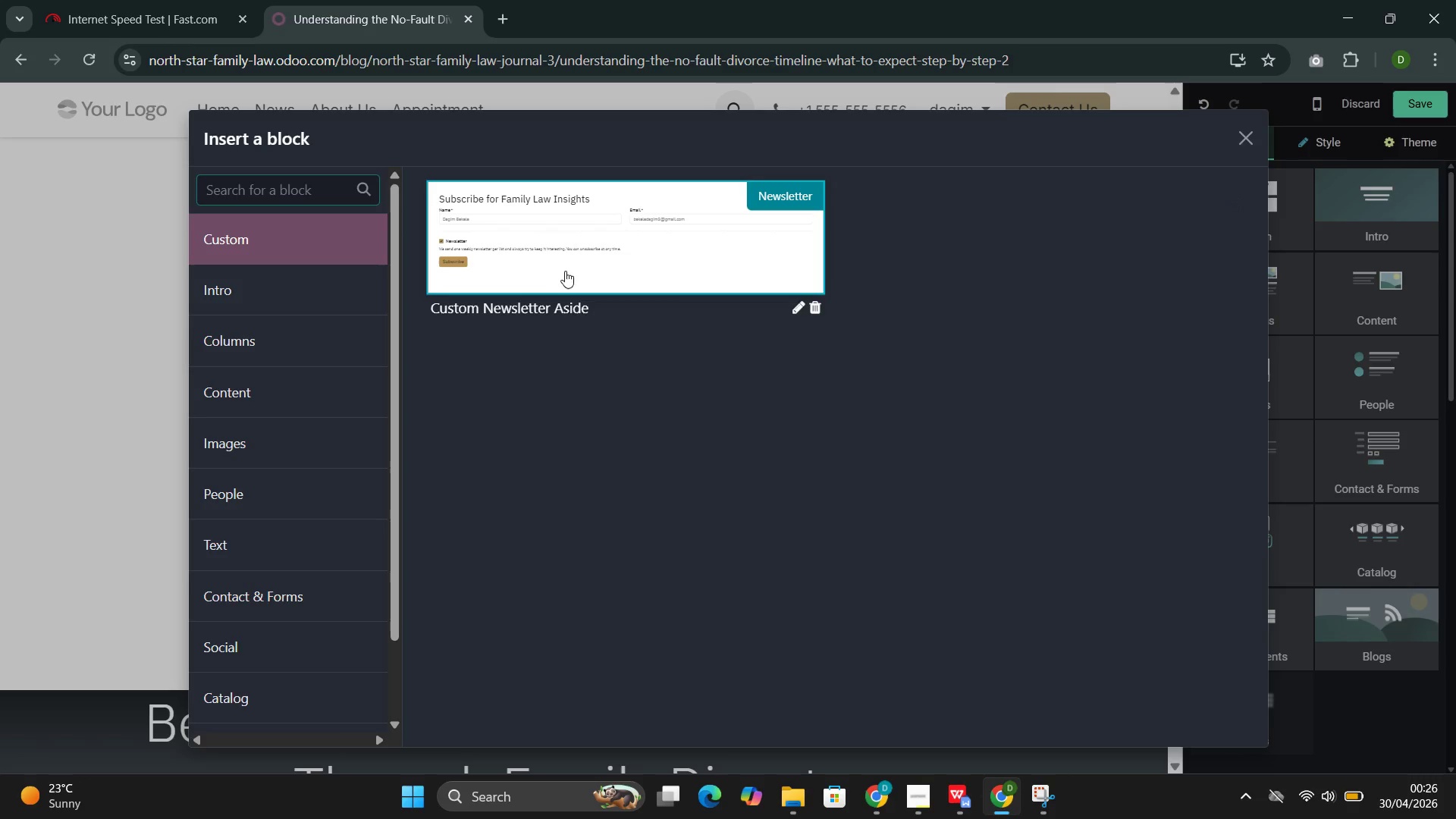 
left_click([571, 262])
 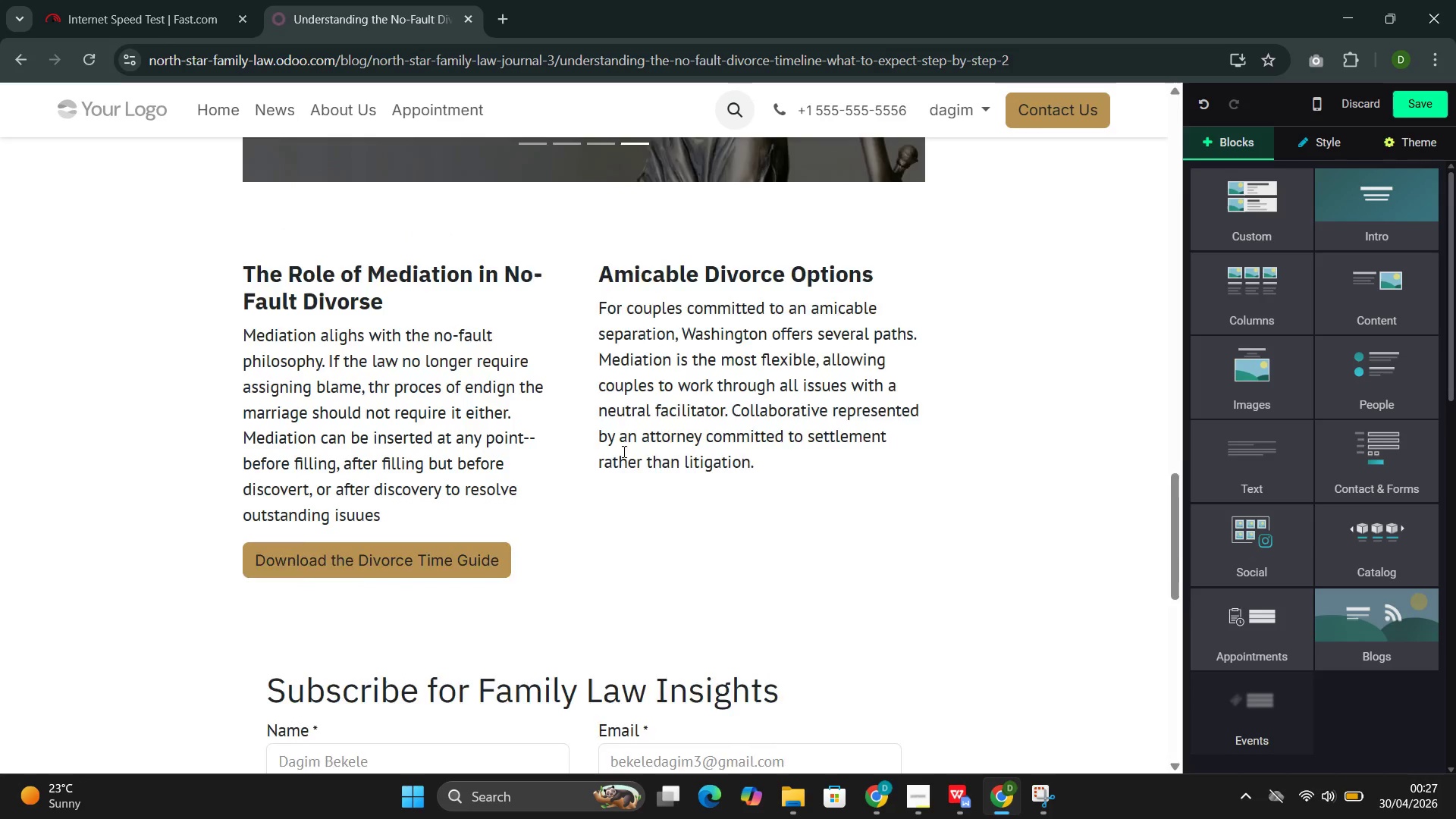 
wait(27.05)
 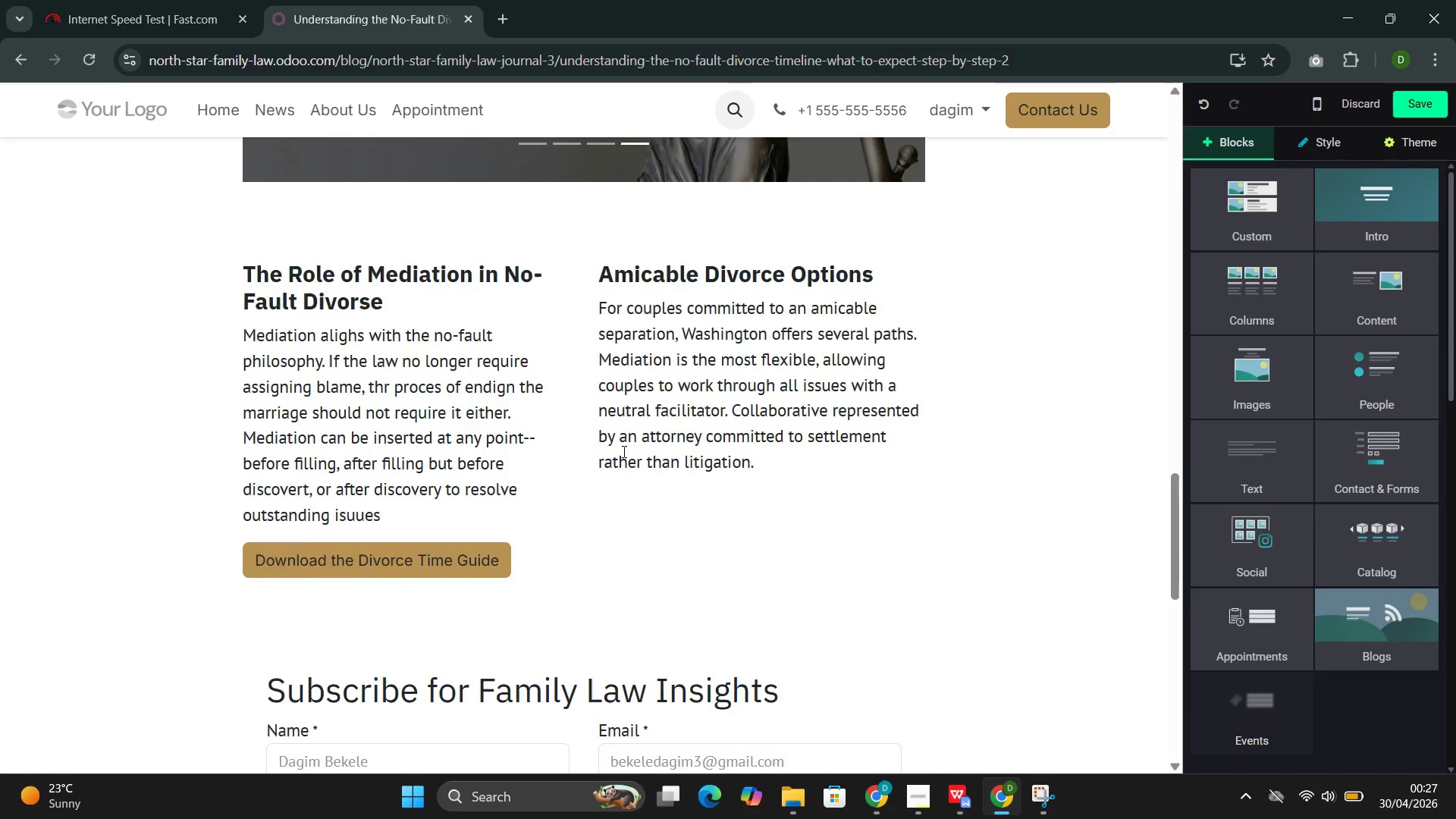 
left_click([440, 632])
 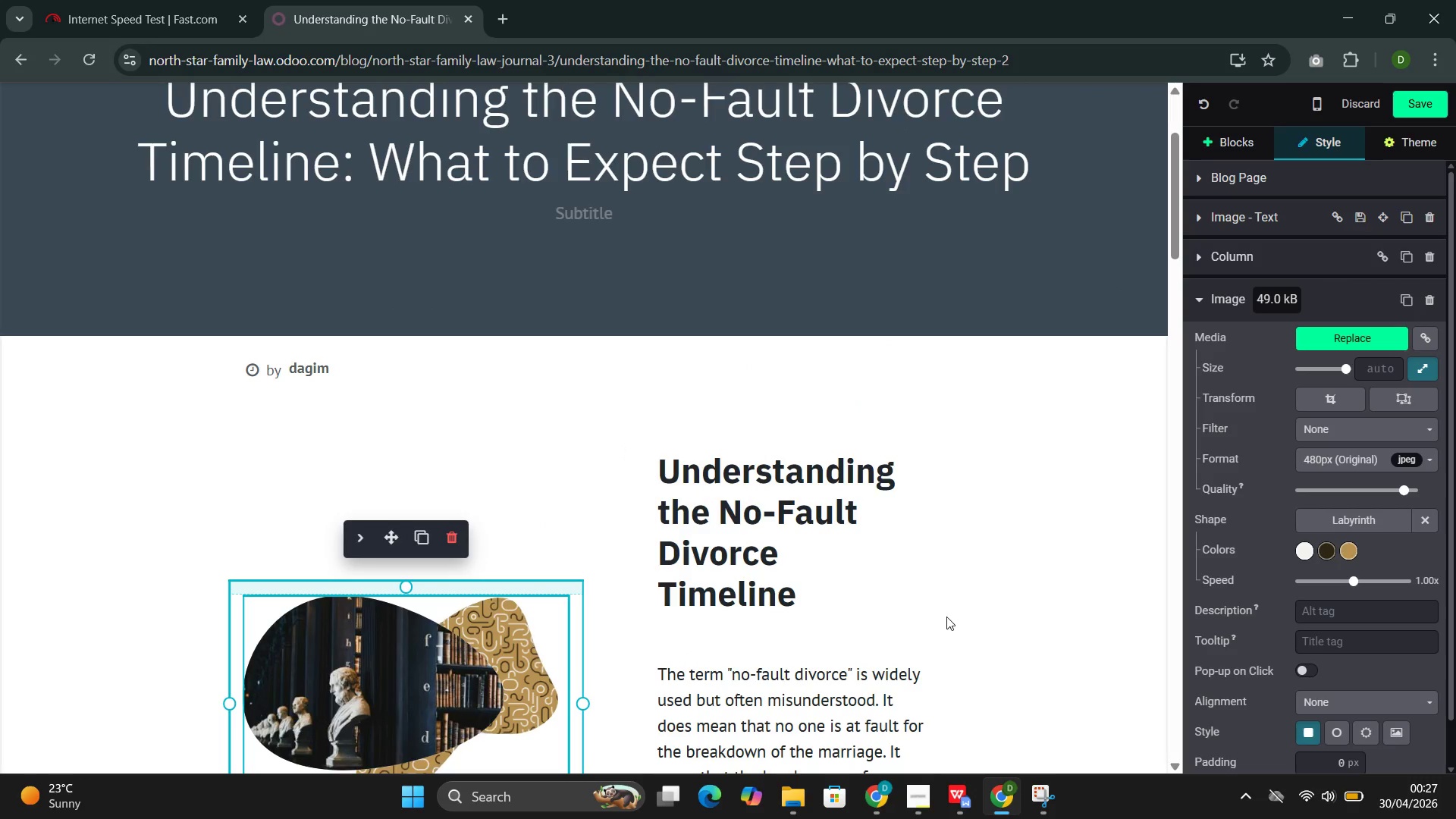 
wait(5.25)
 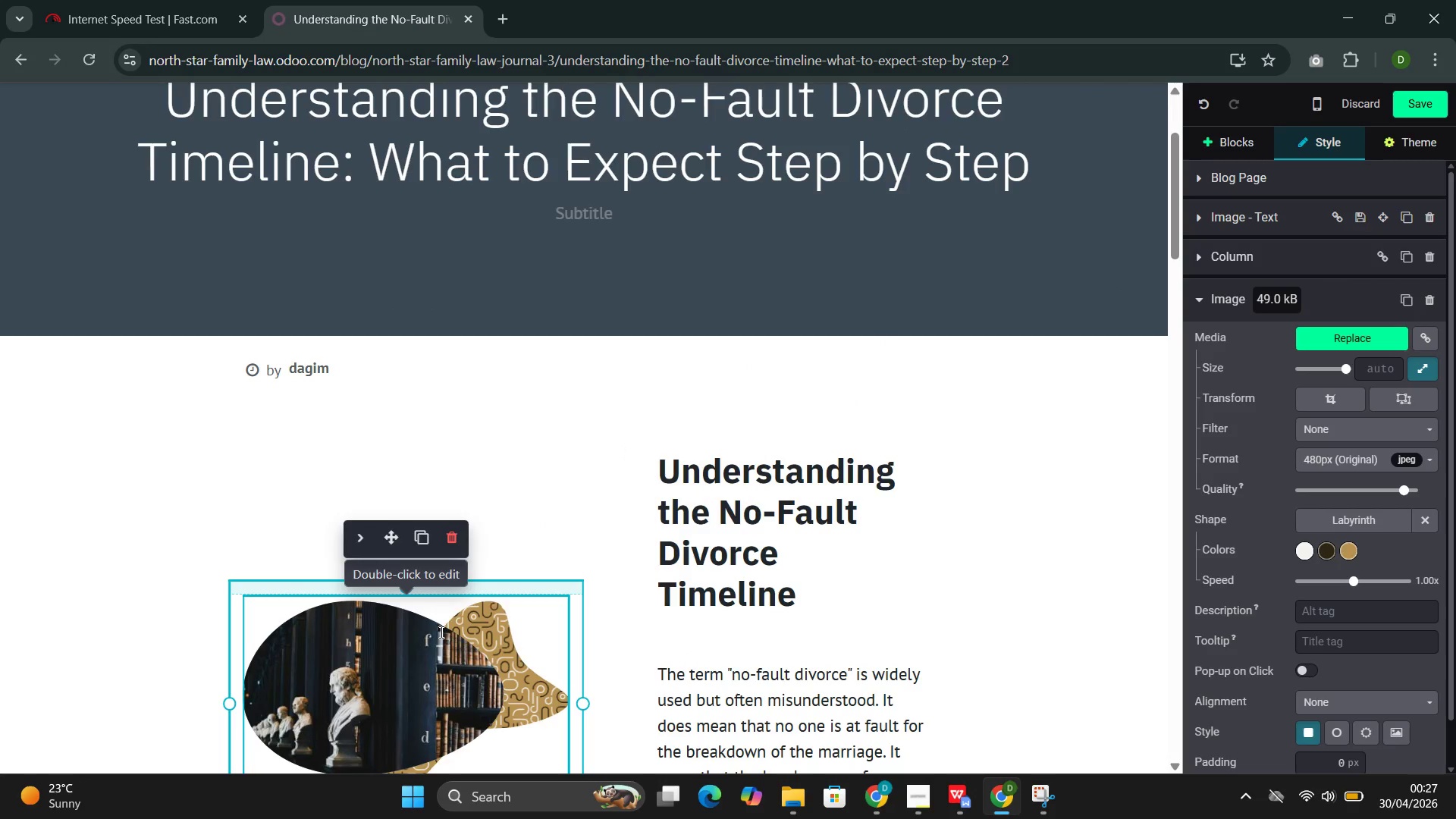 
left_click([1428, 517])
 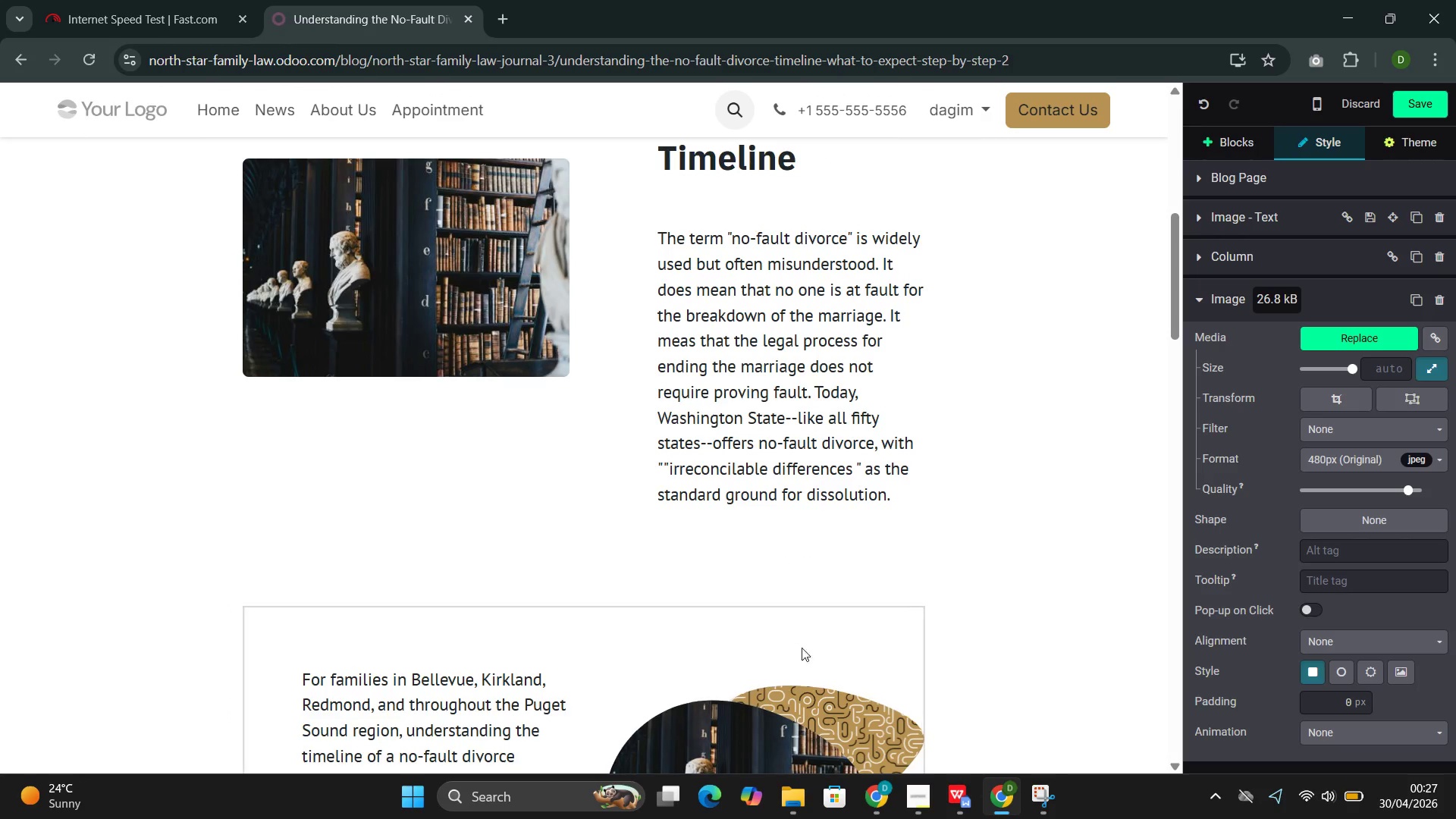 
left_click([811, 706])
 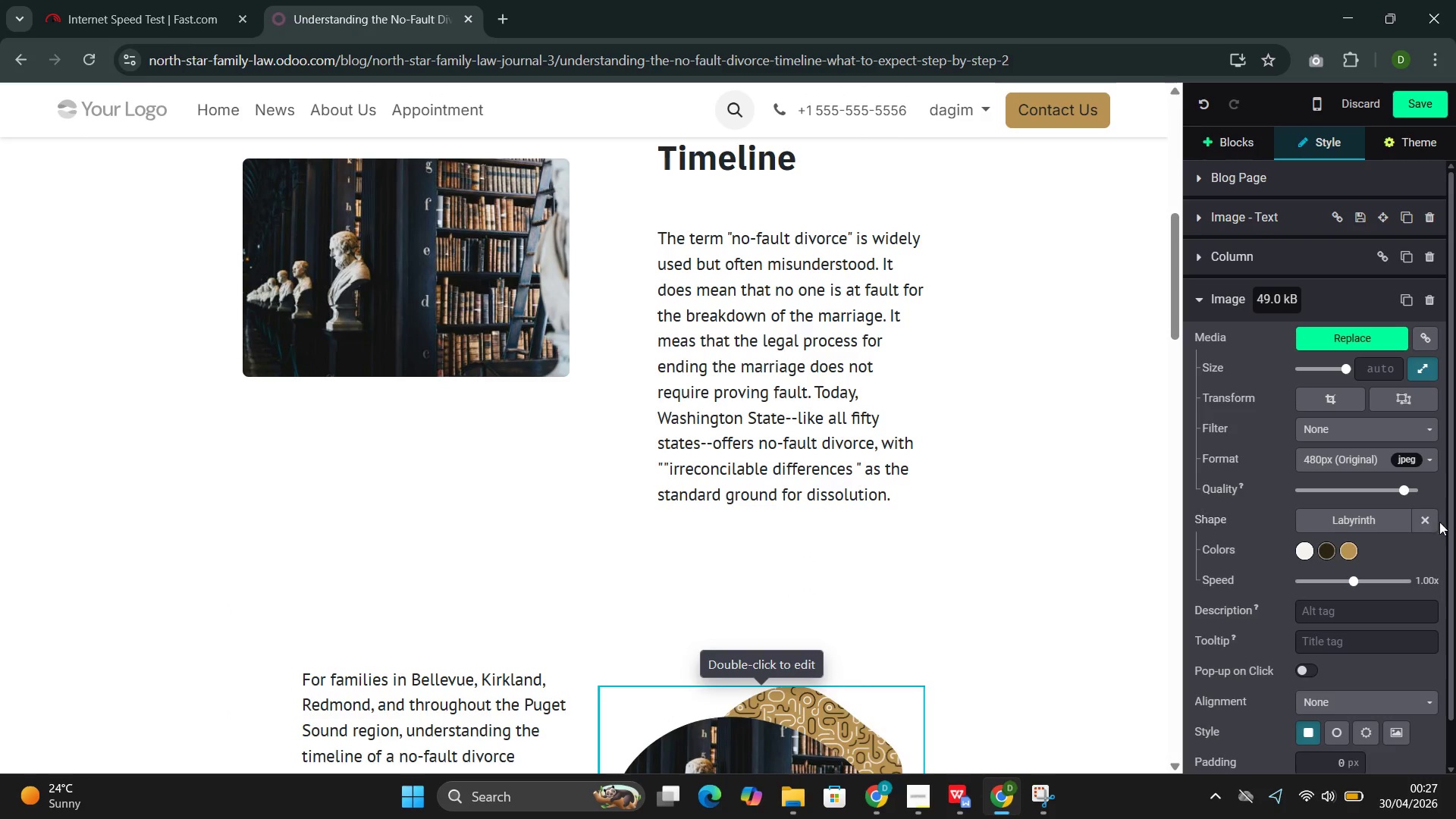 
left_click([1429, 522])
 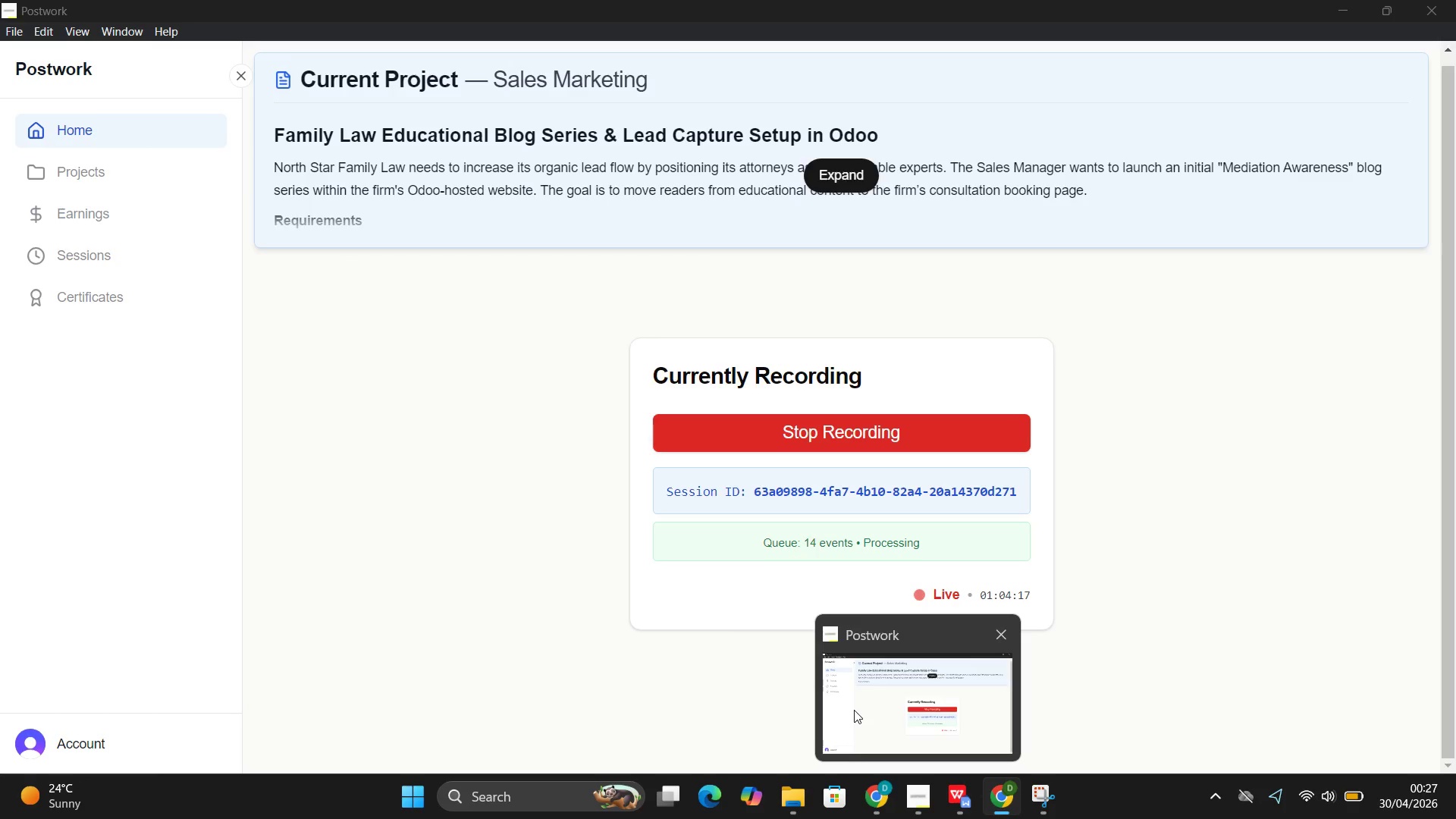 
wait(10.11)
 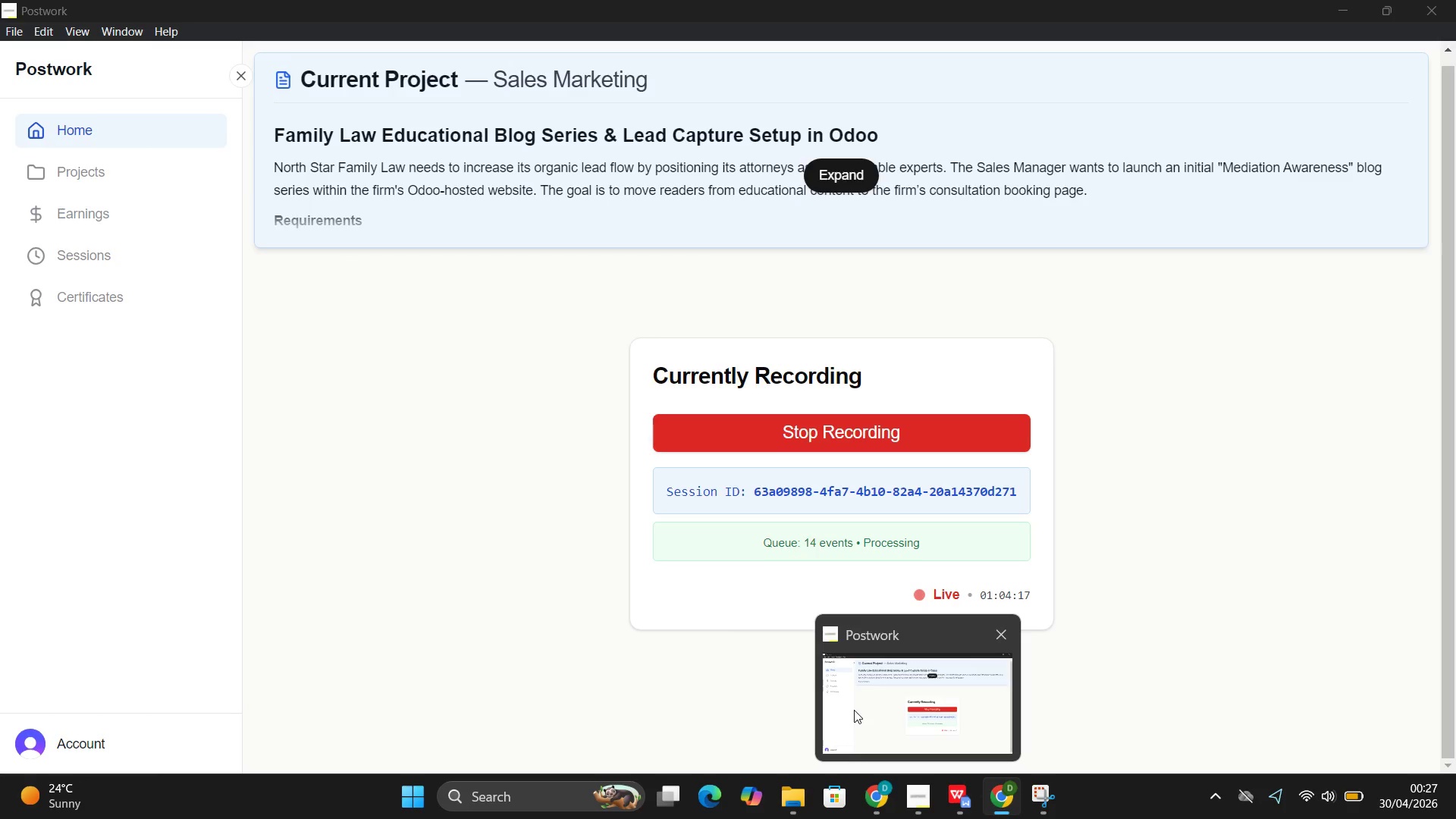 
left_click([968, 707])
 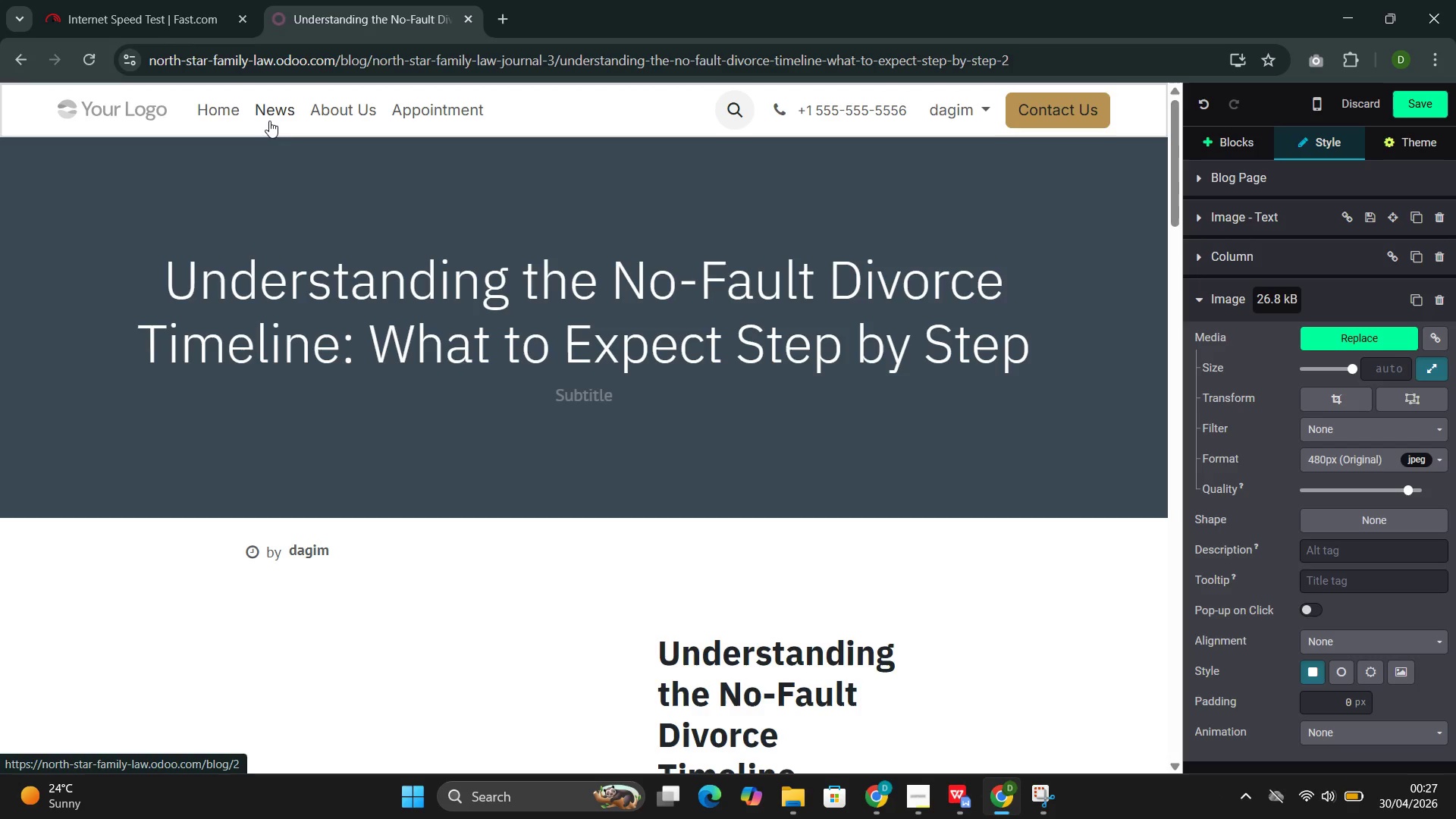 
wait(11.97)
 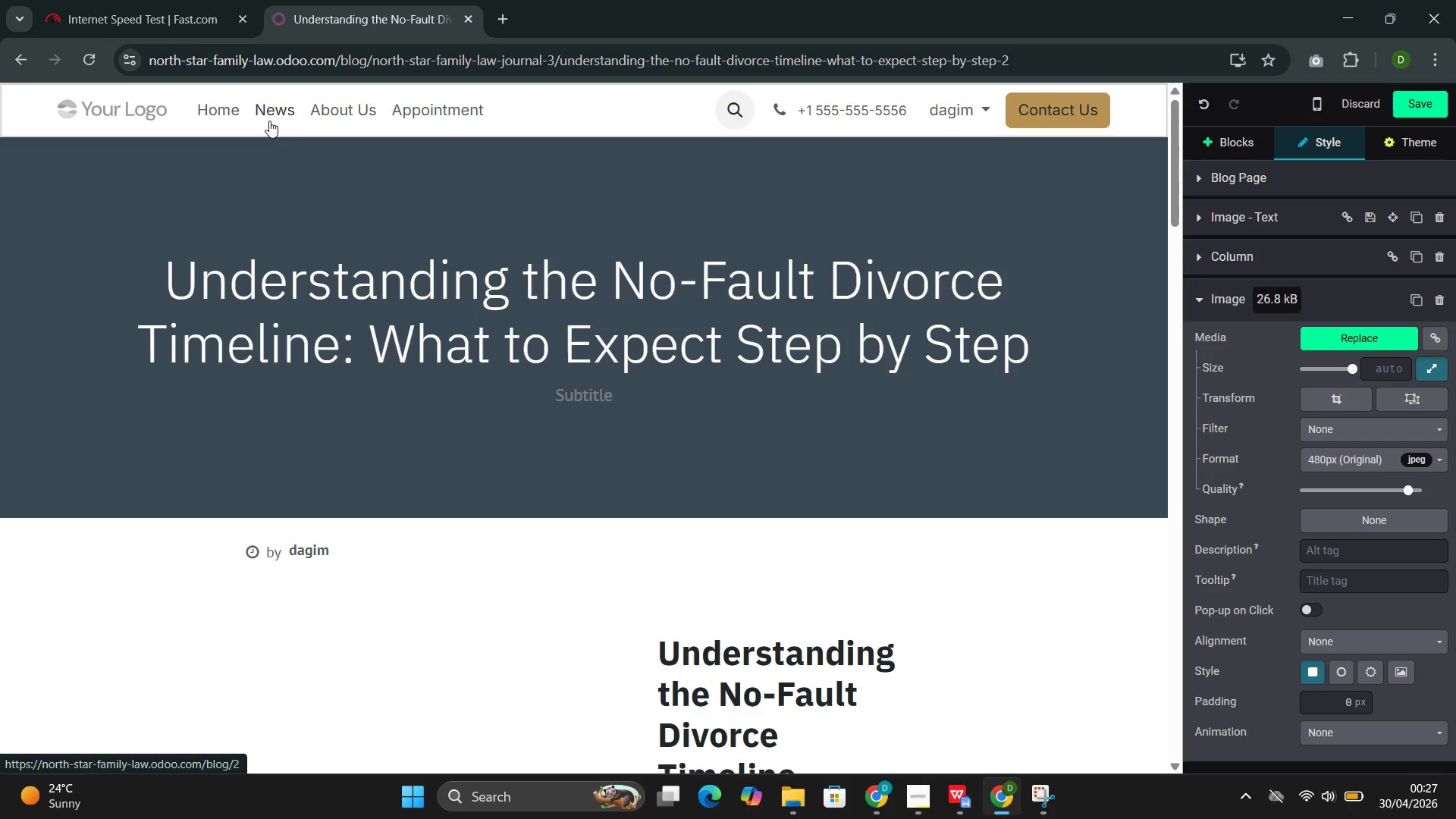 
left_click([1437, 117])
 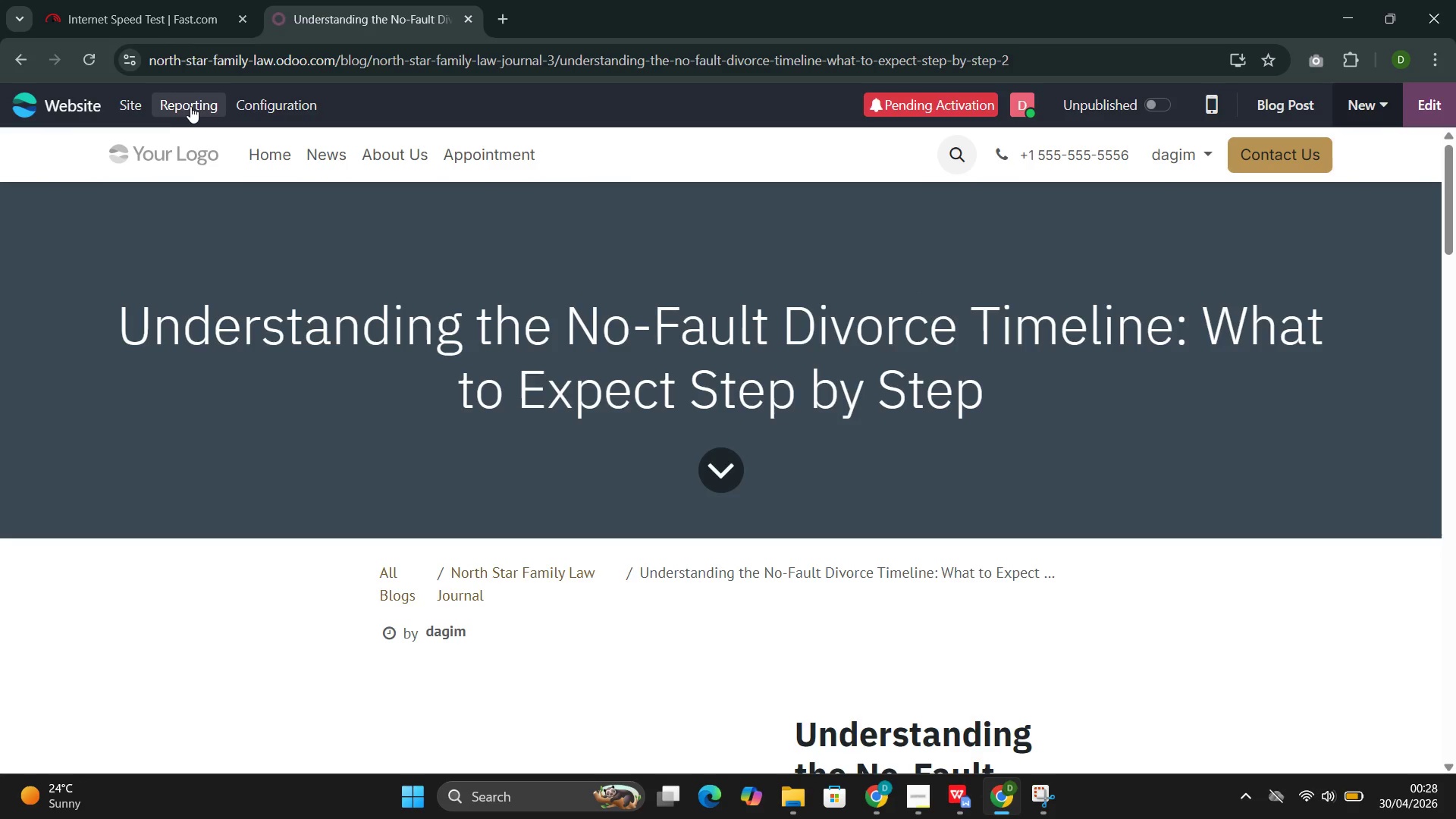 
wait(6.42)
 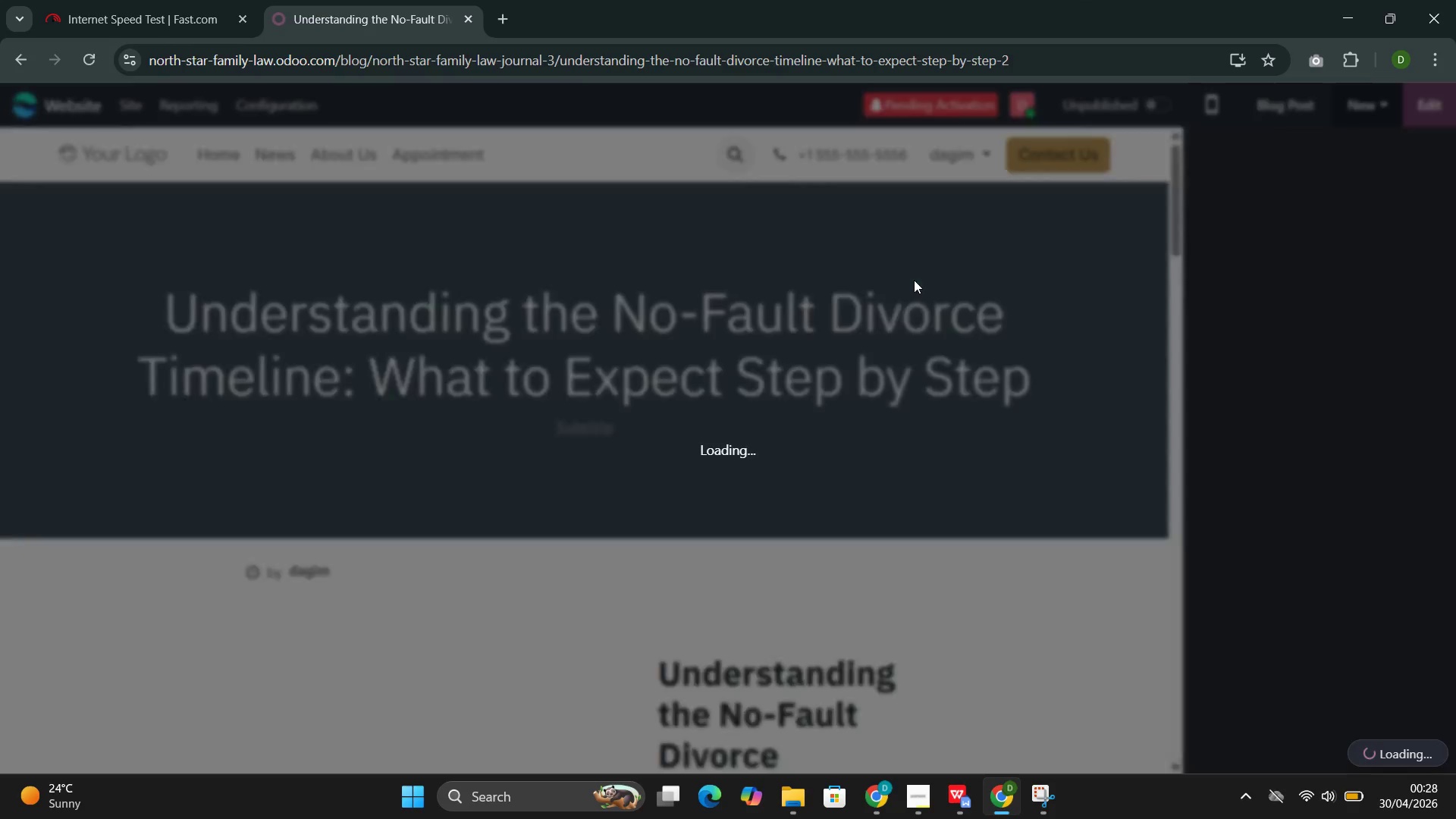 
left_click([136, 109])
 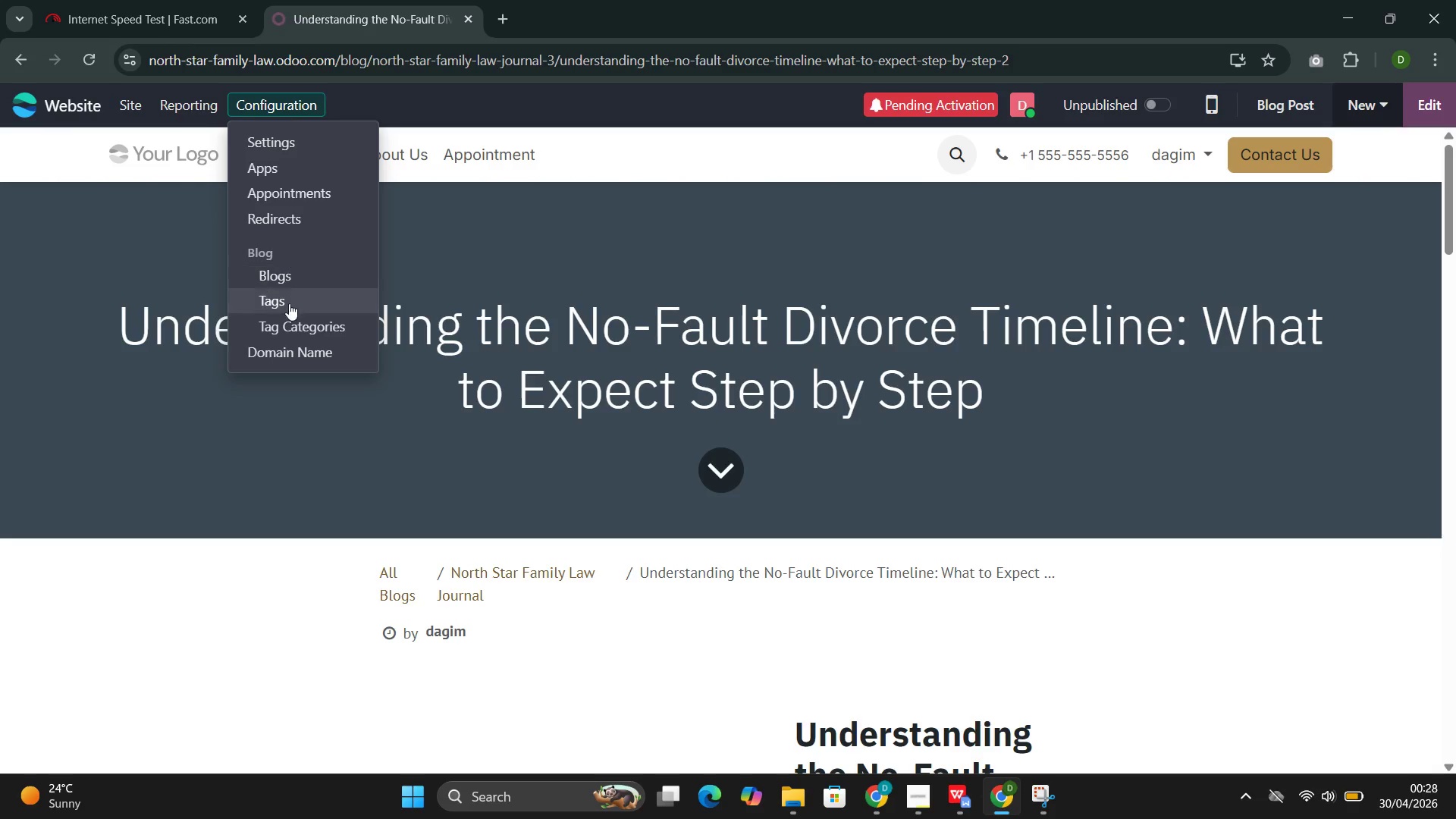 
left_click([289, 303])
 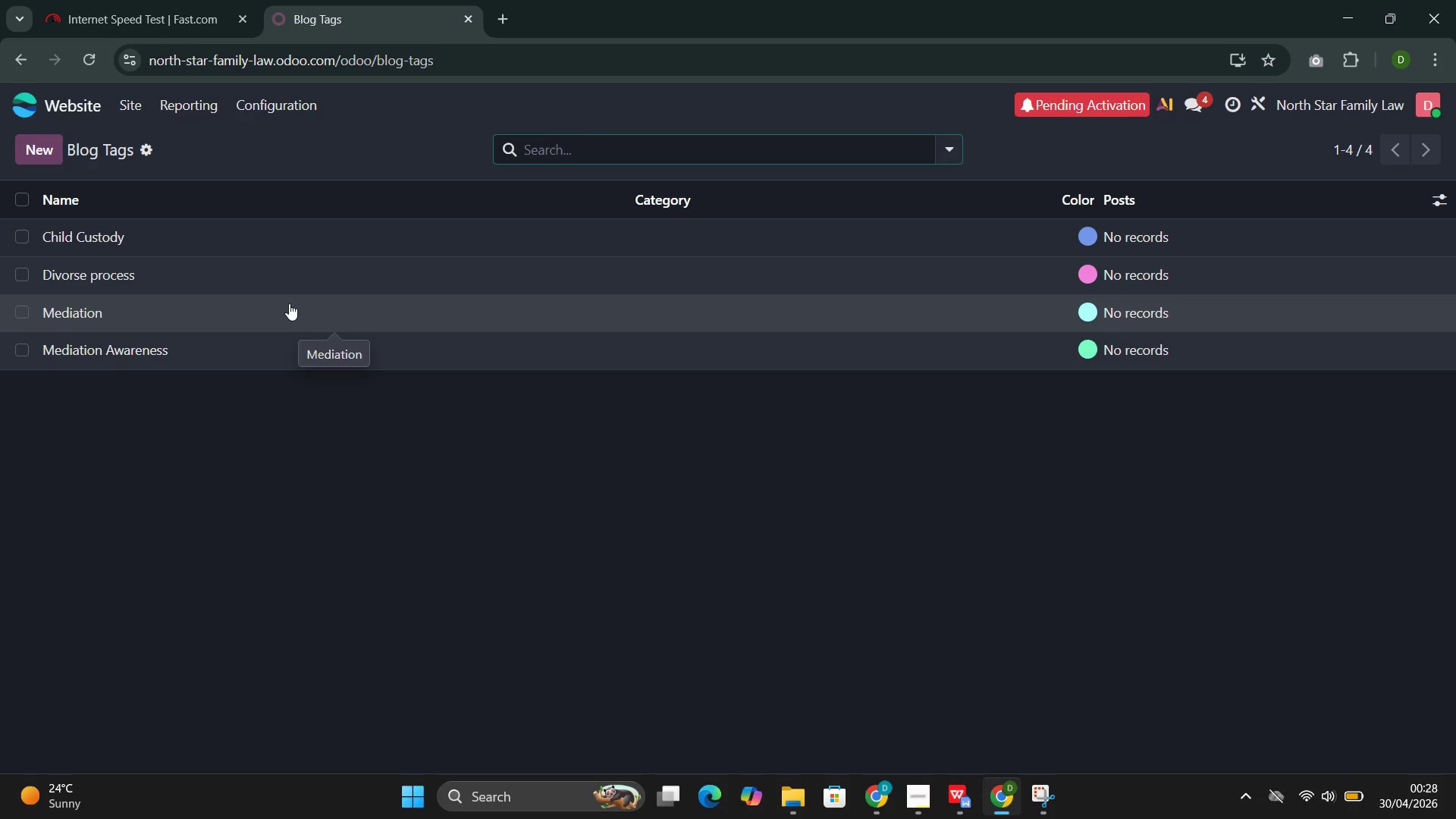 
wait(14.12)
 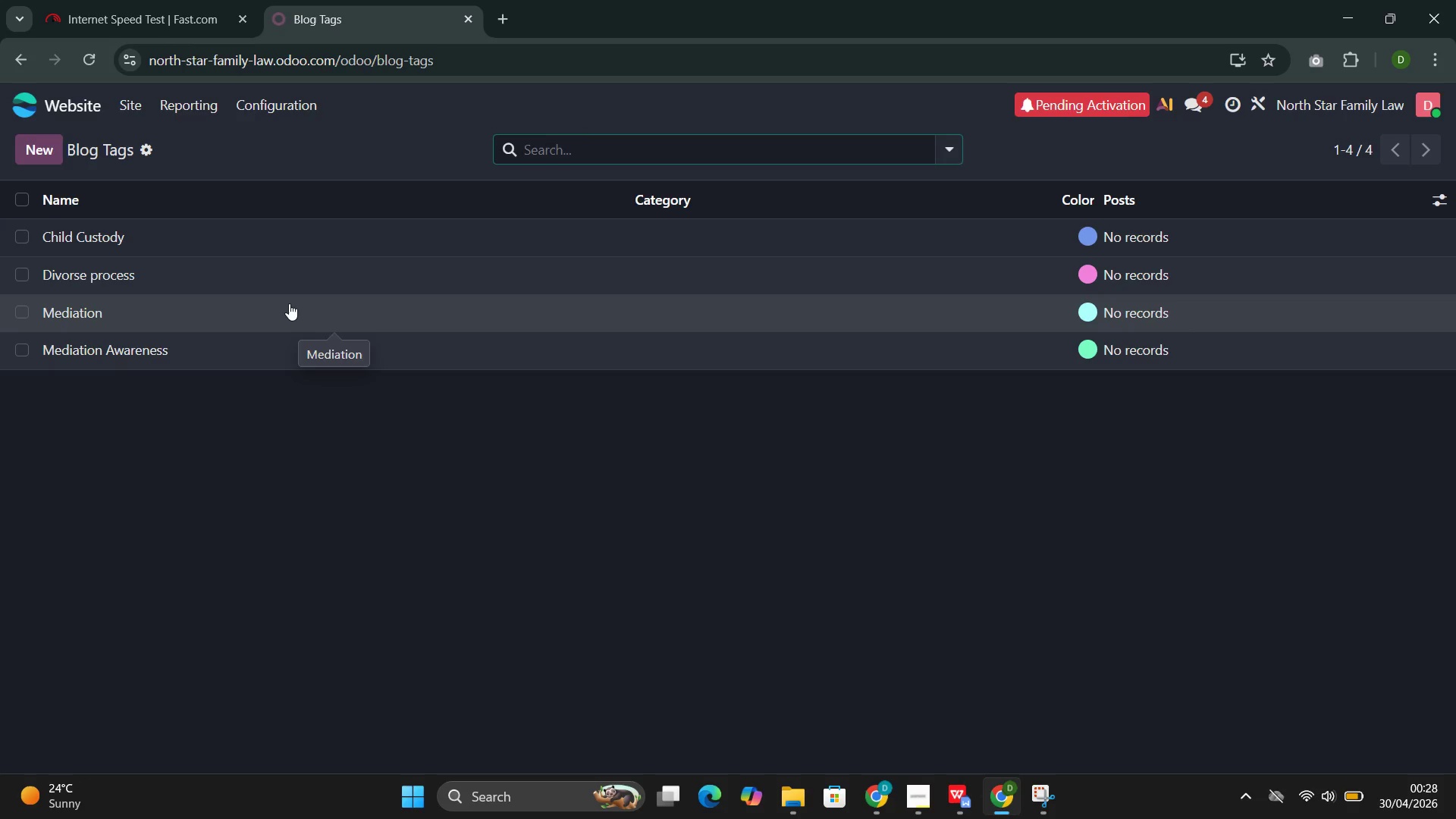 
left_click([181, 272])
 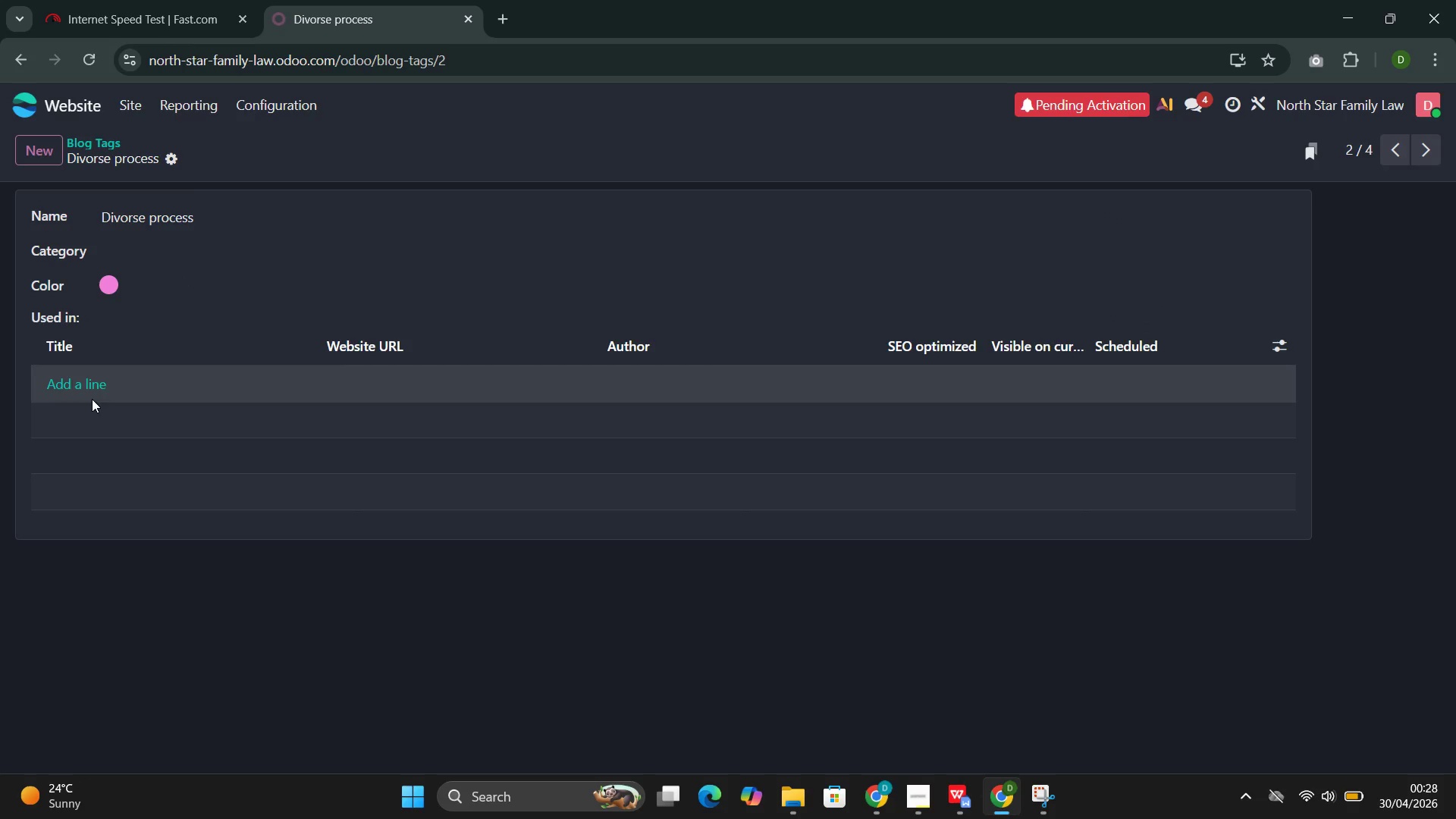 
left_click([90, 392])
 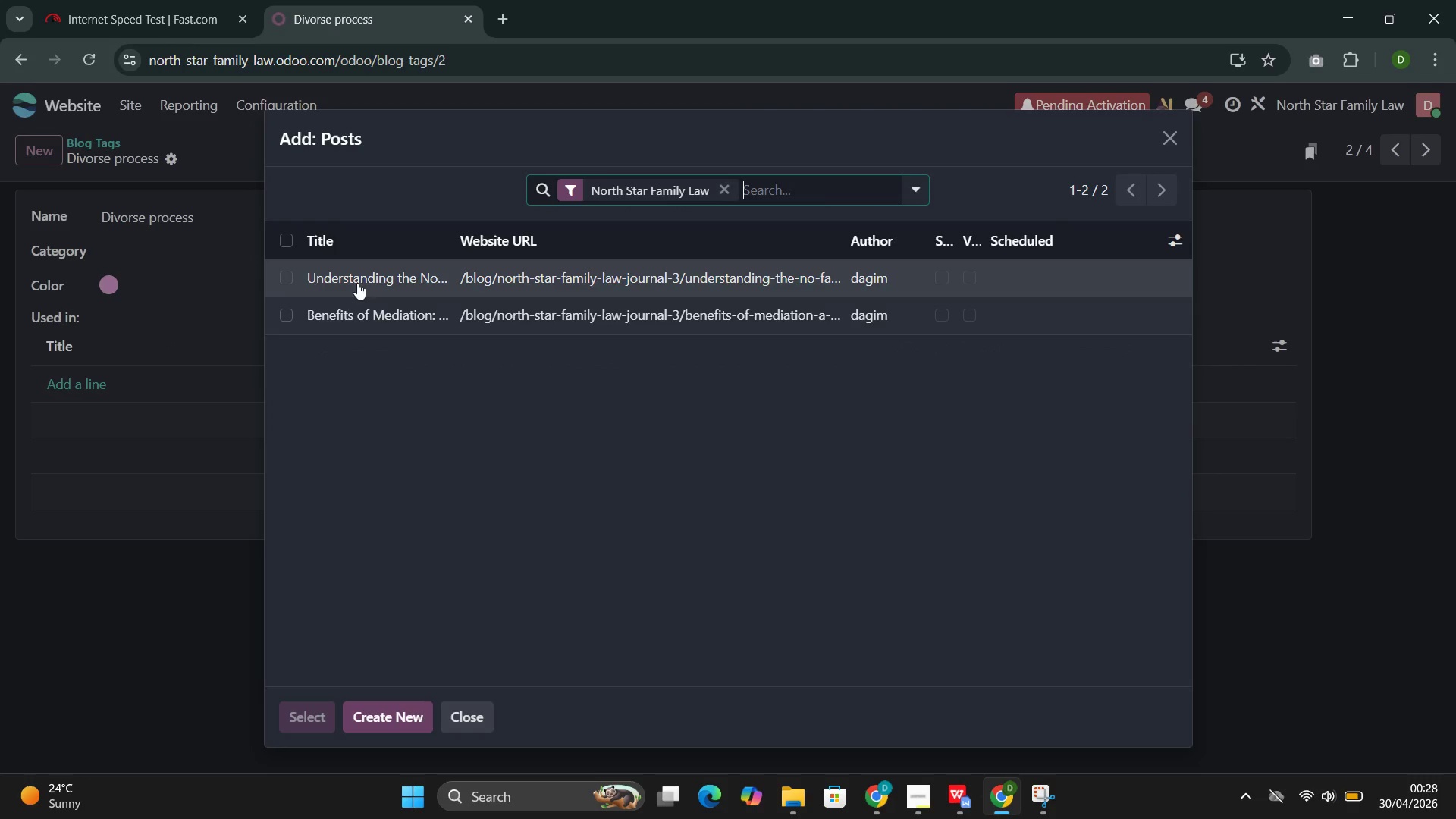 
left_click([367, 279])
 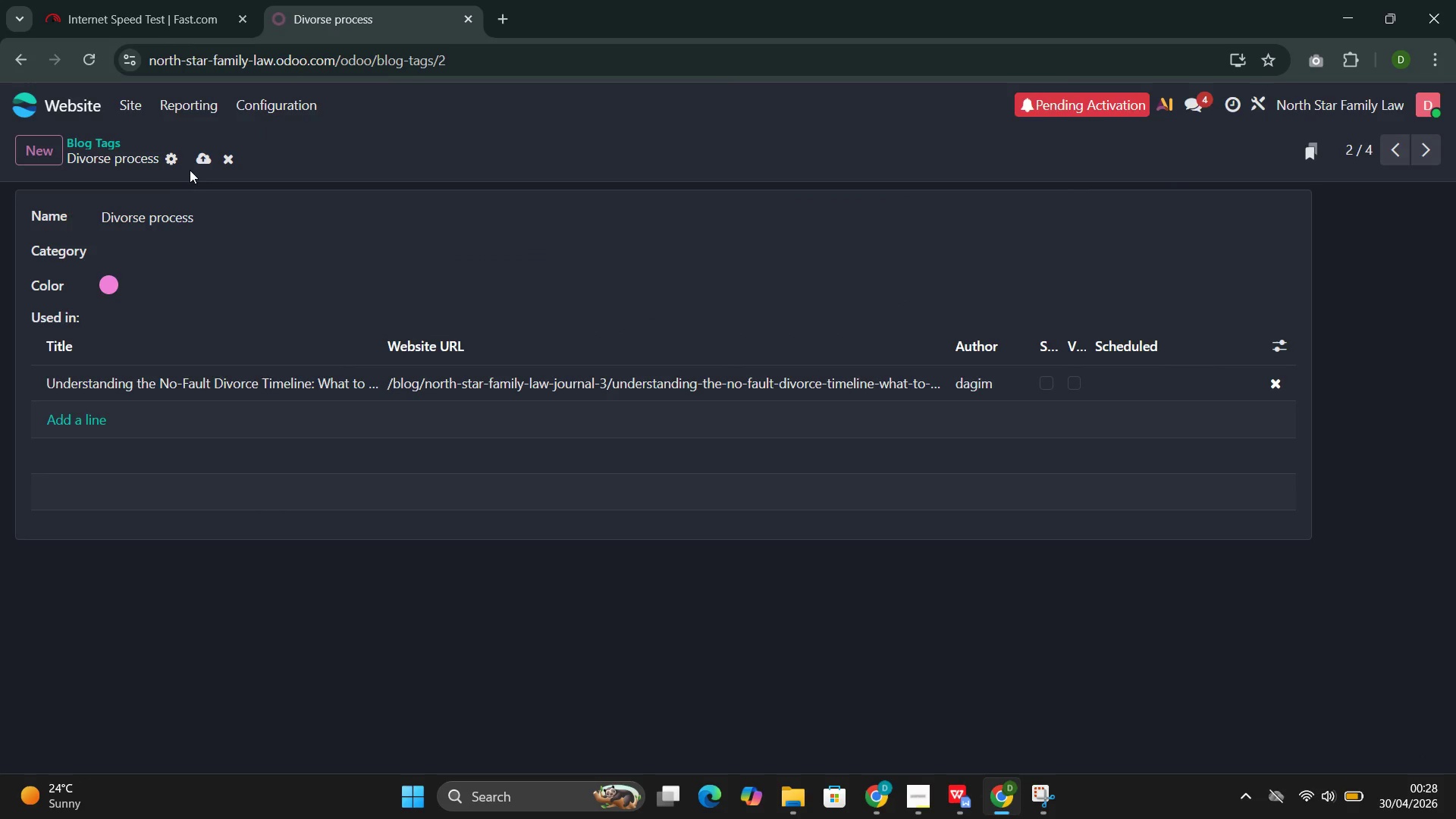 
left_click([211, 159])
 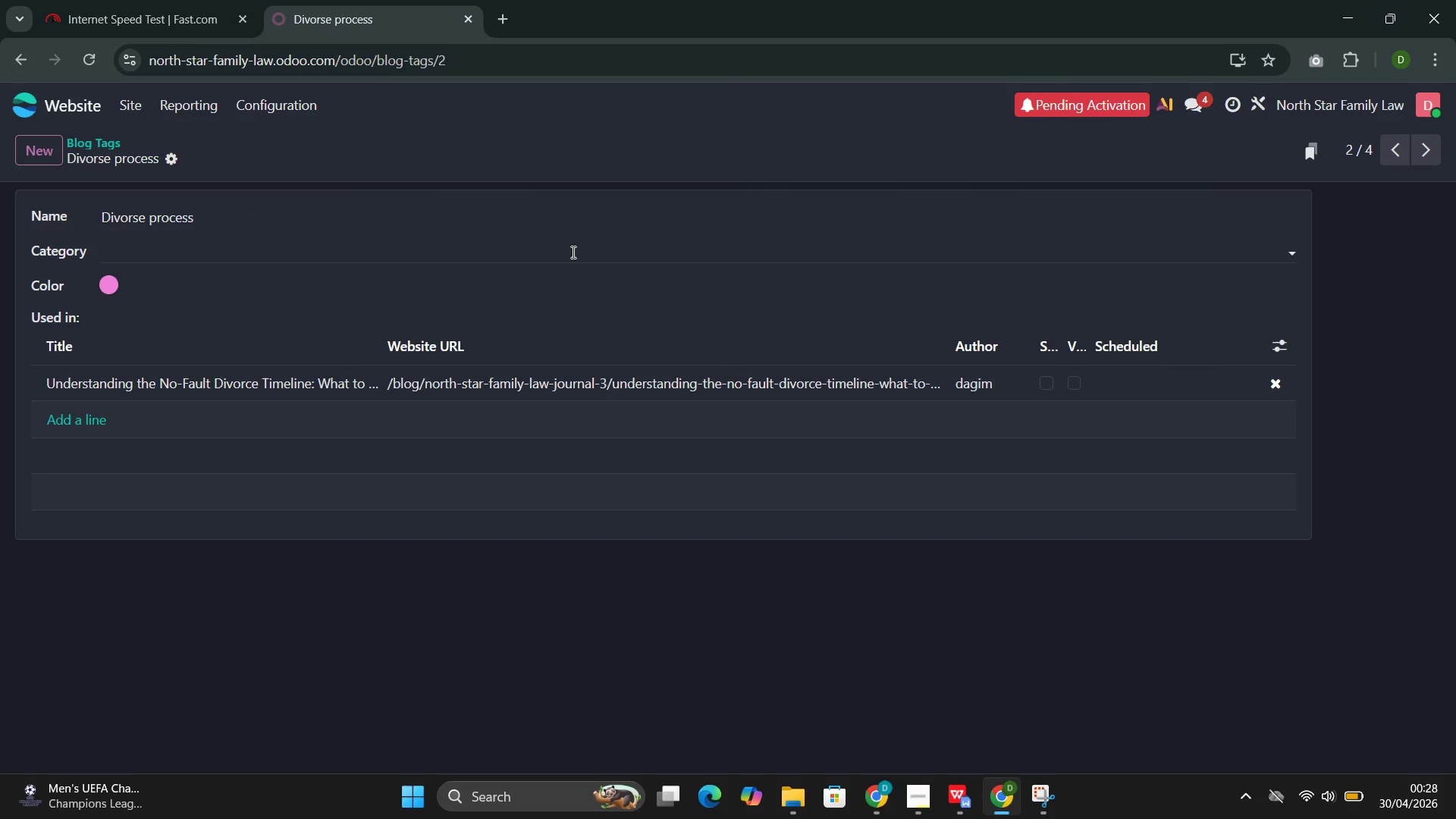 
wait(7.17)
 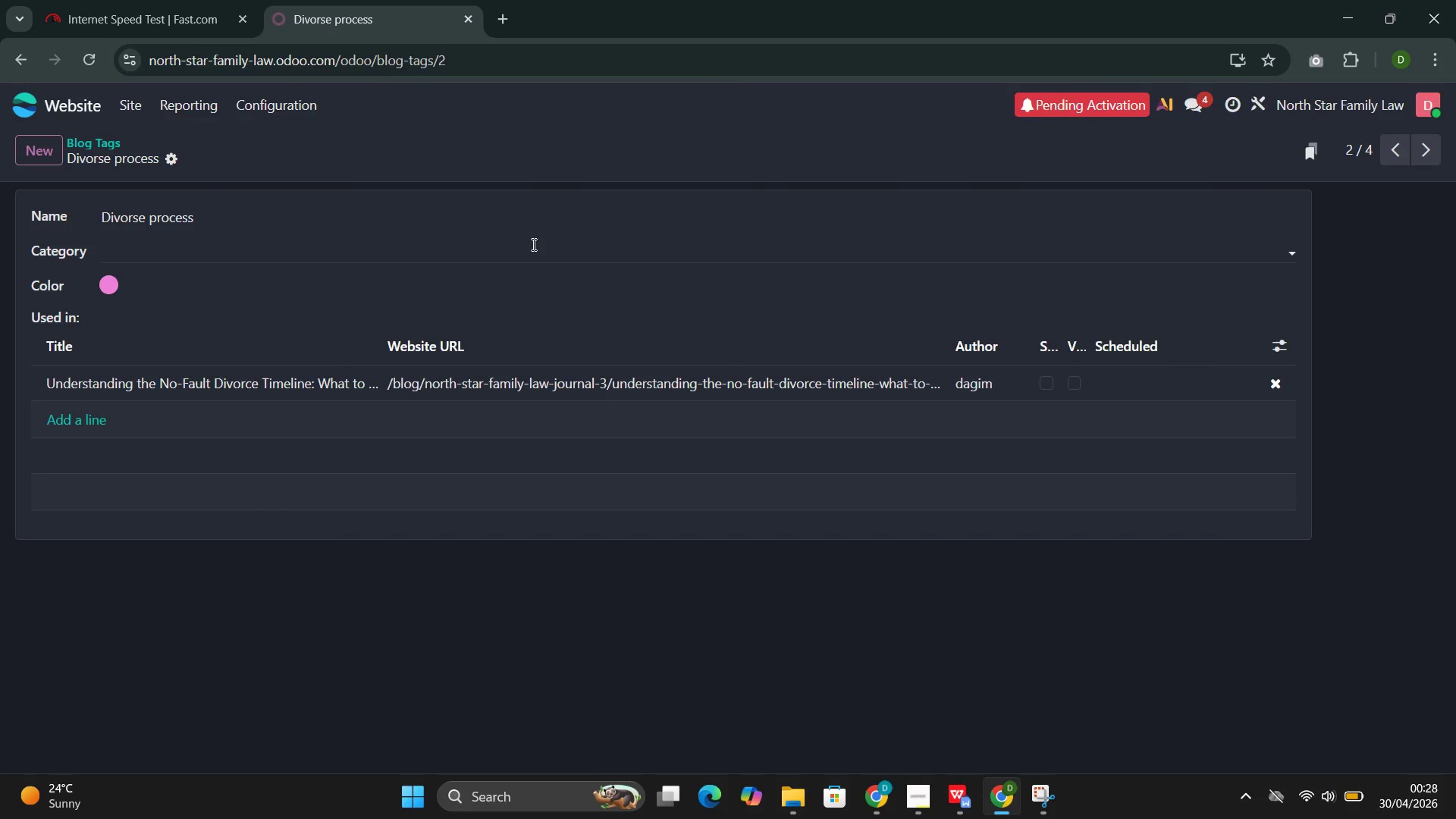 
left_click([1420, 154])
 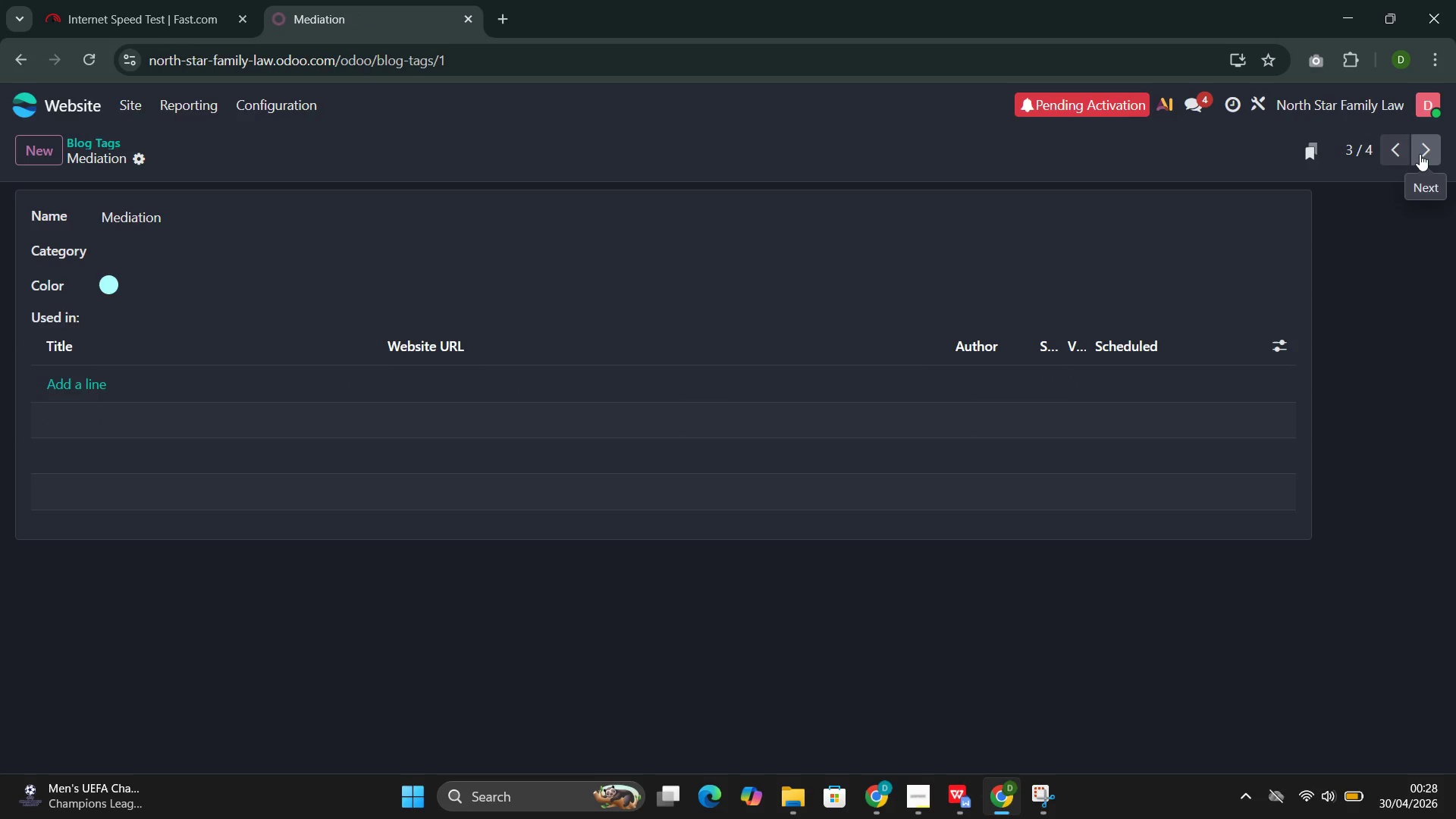 
left_click([1420, 154])
 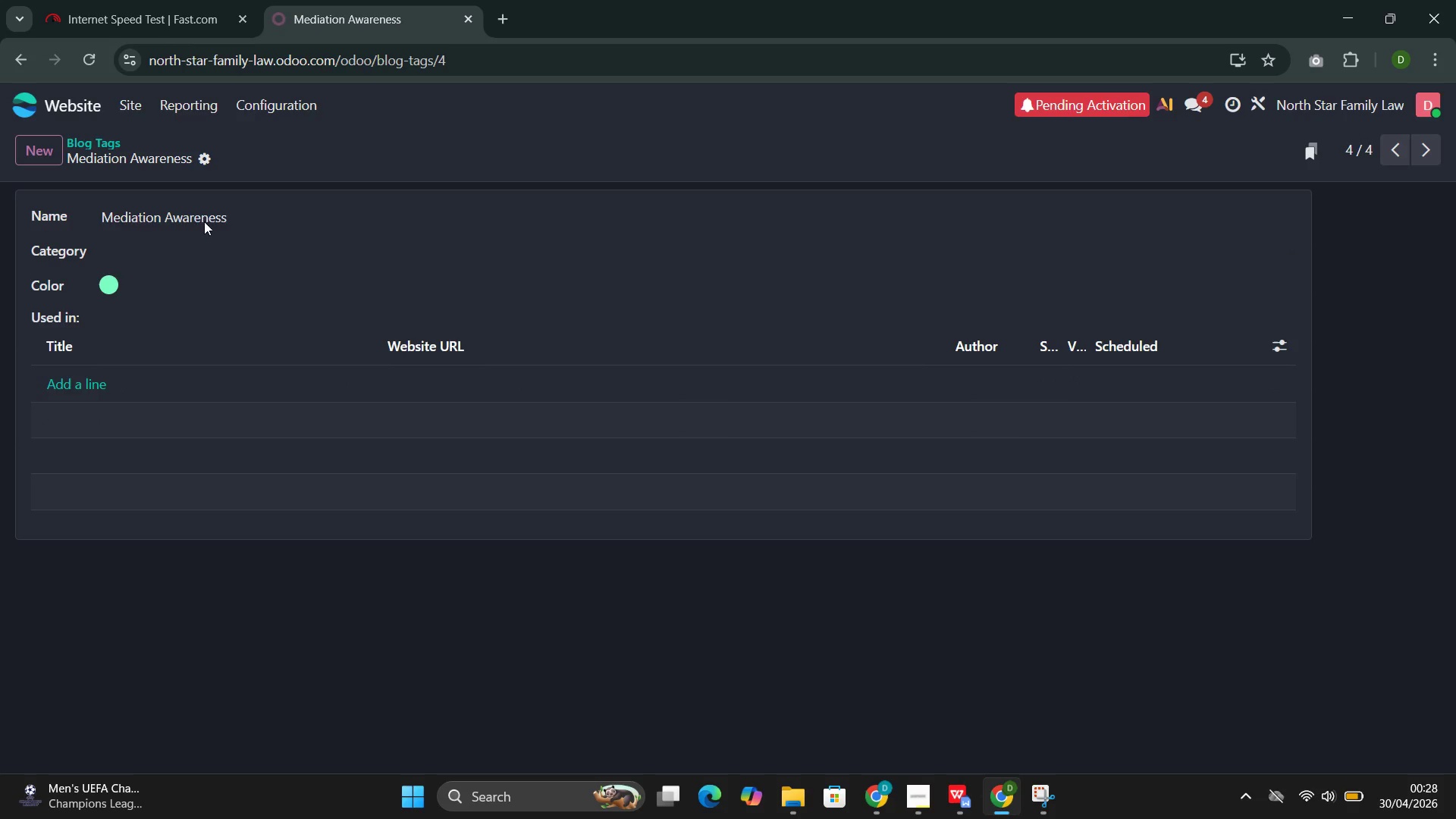 
wait(6.55)
 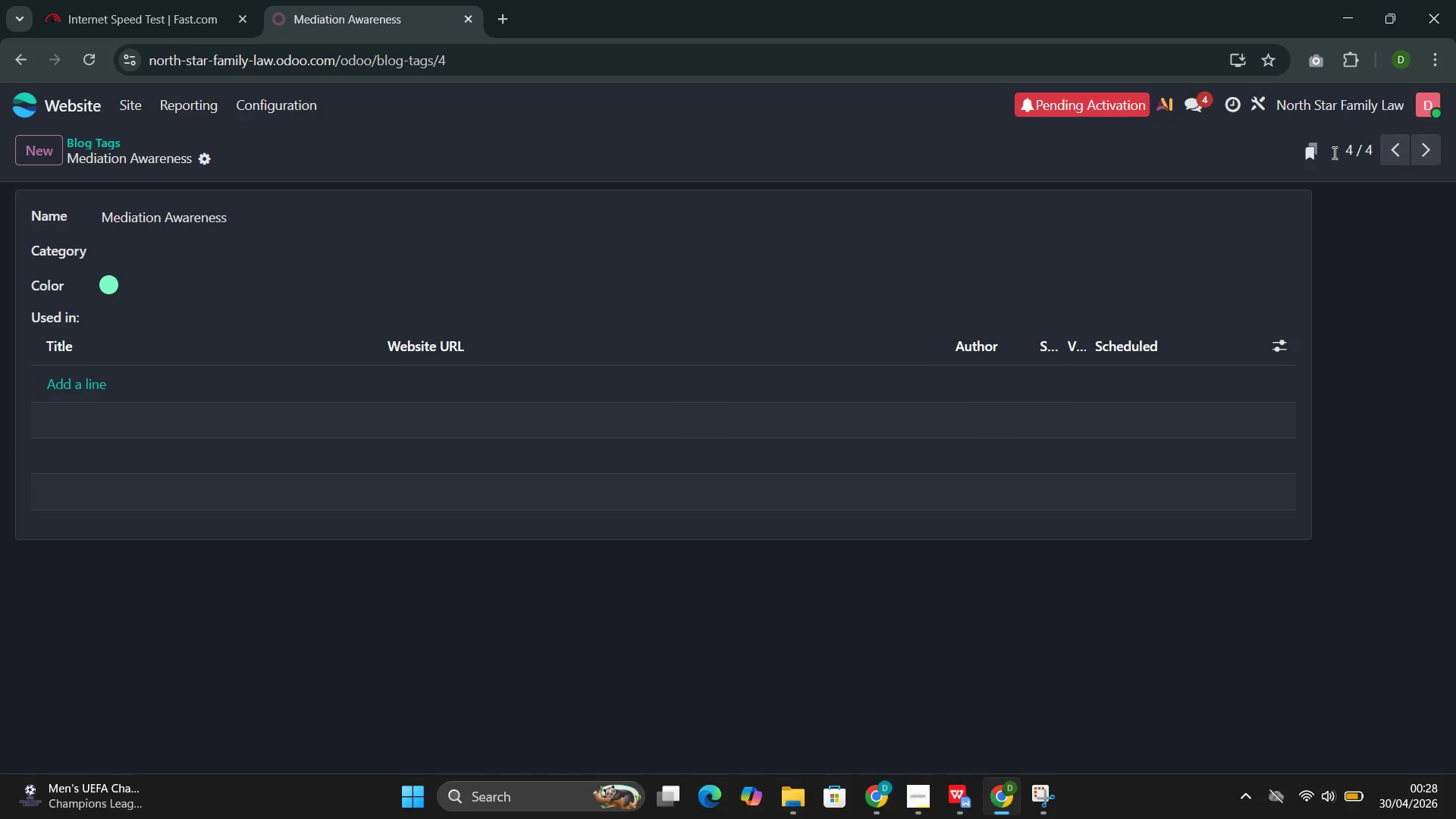 
left_click([80, 380])
 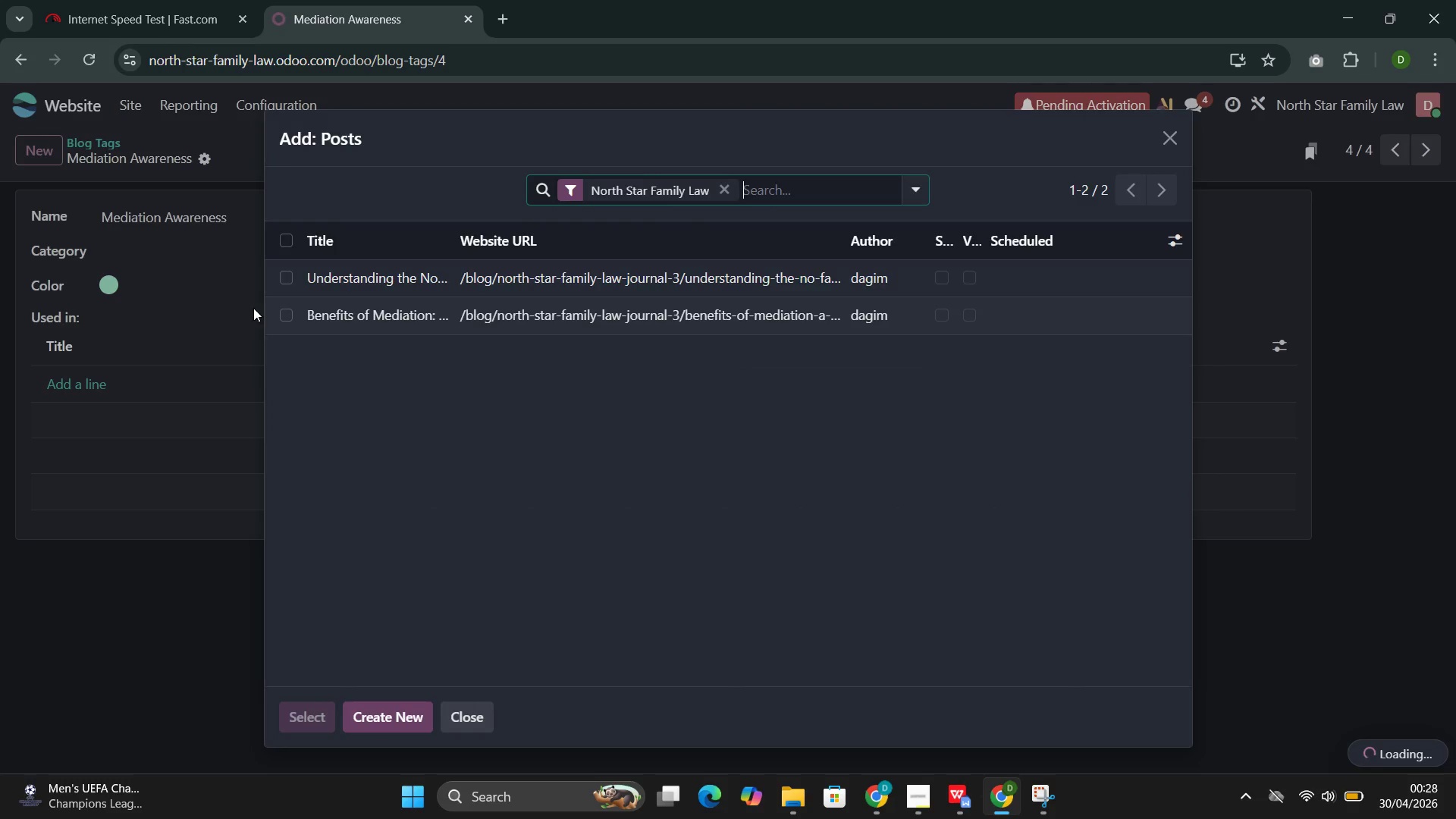 
left_click([320, 283])
 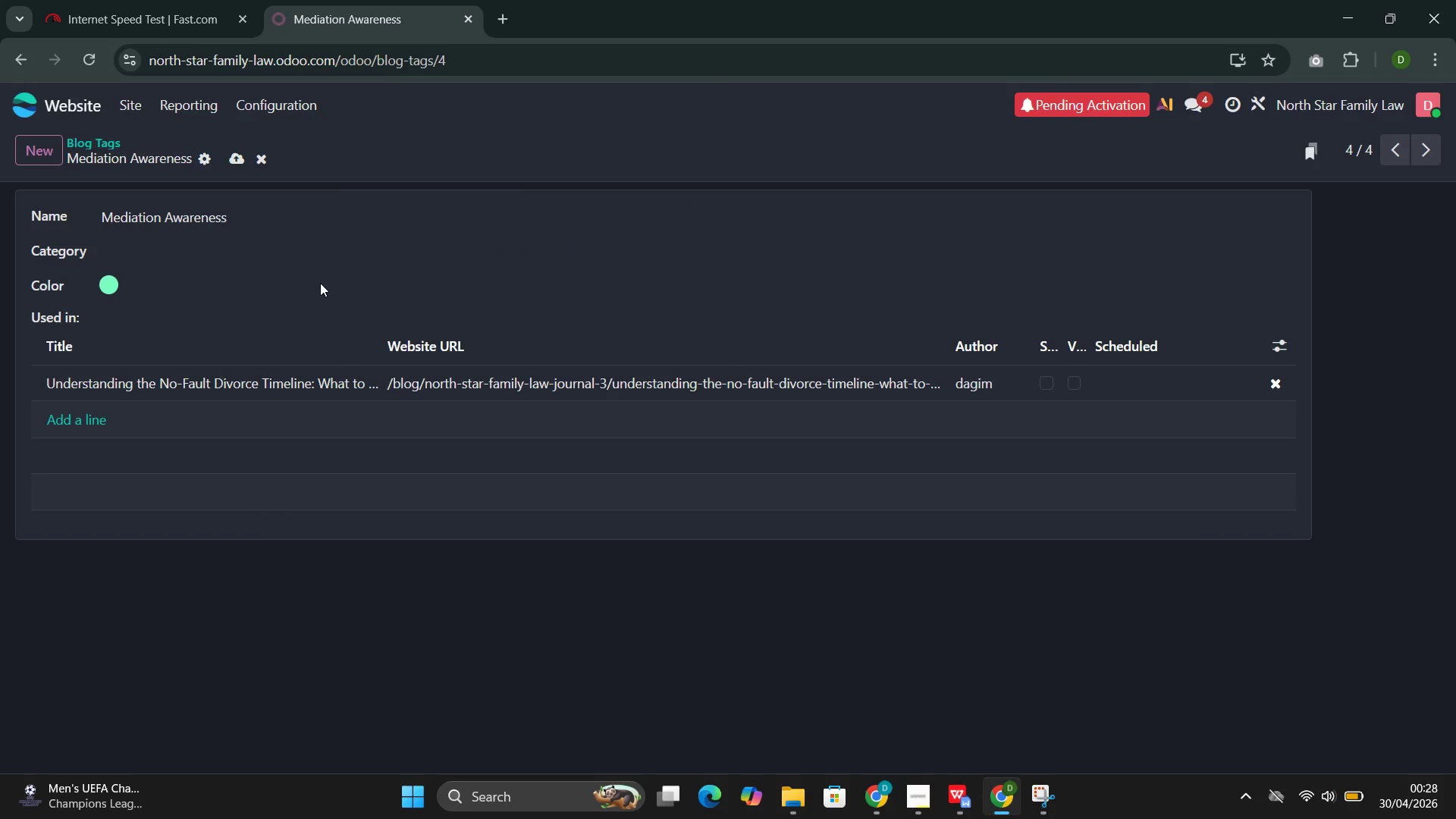 
wait(7.72)
 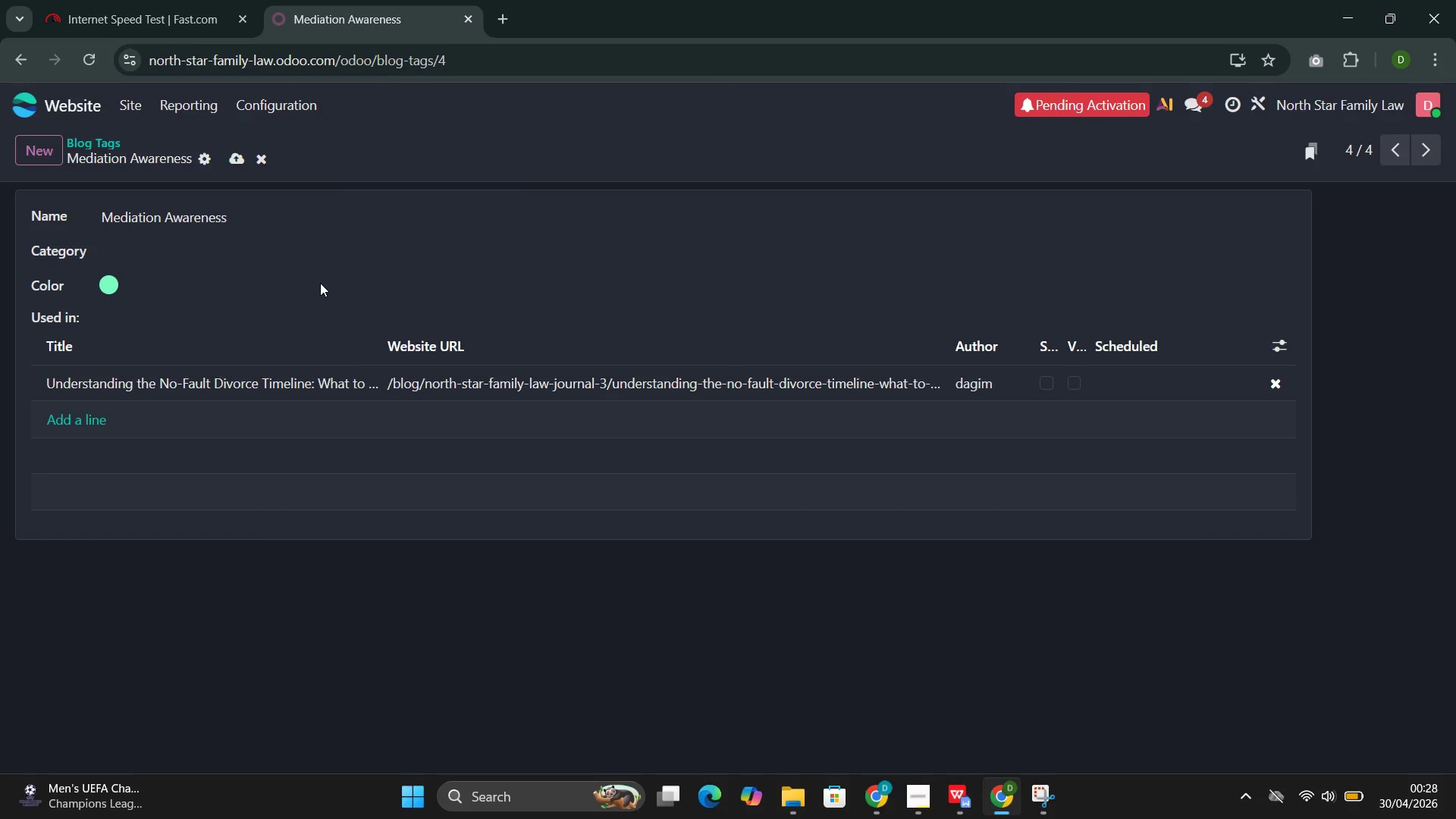 
left_click([242, 160])
 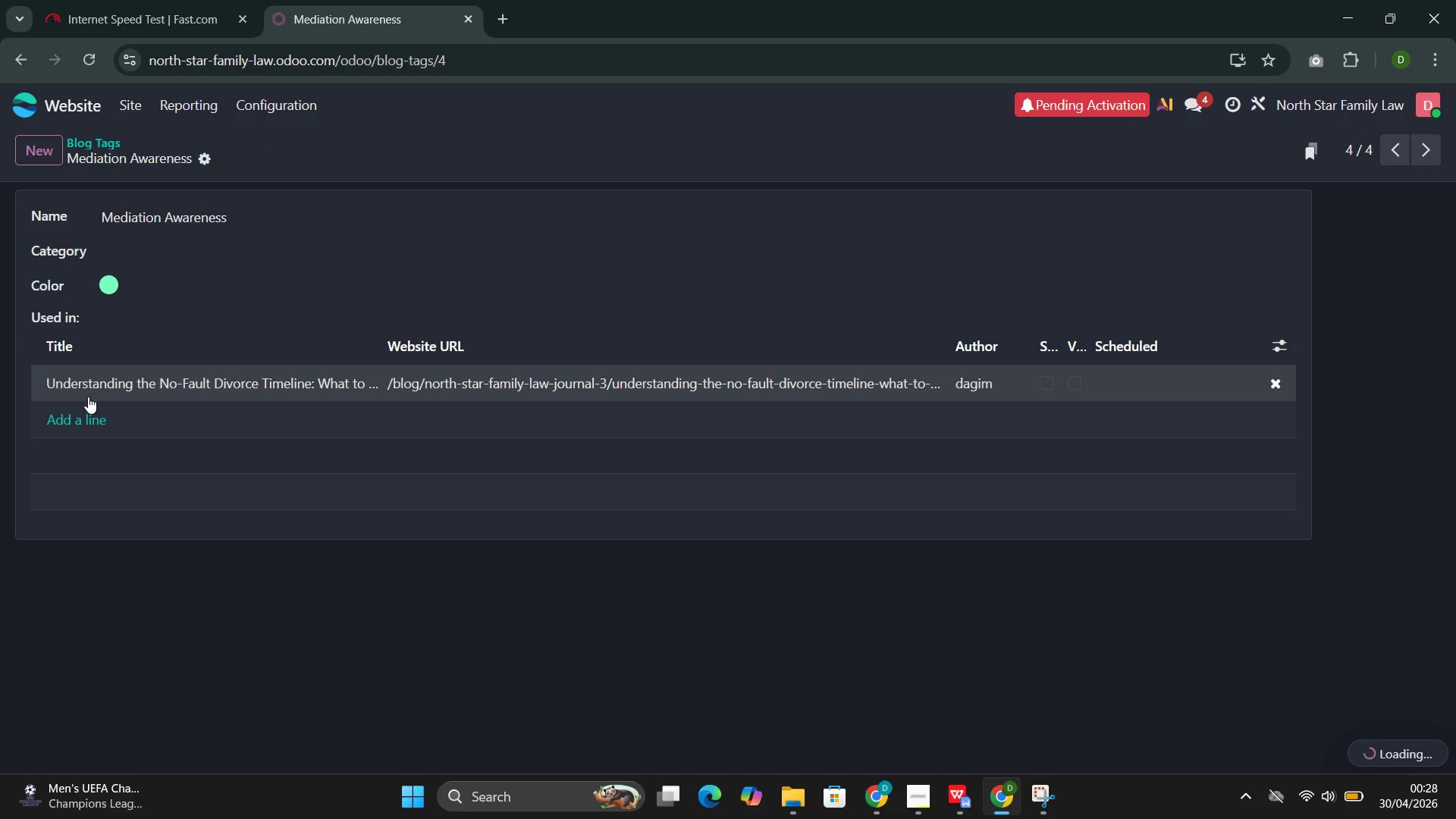 
left_click([84, 419])
 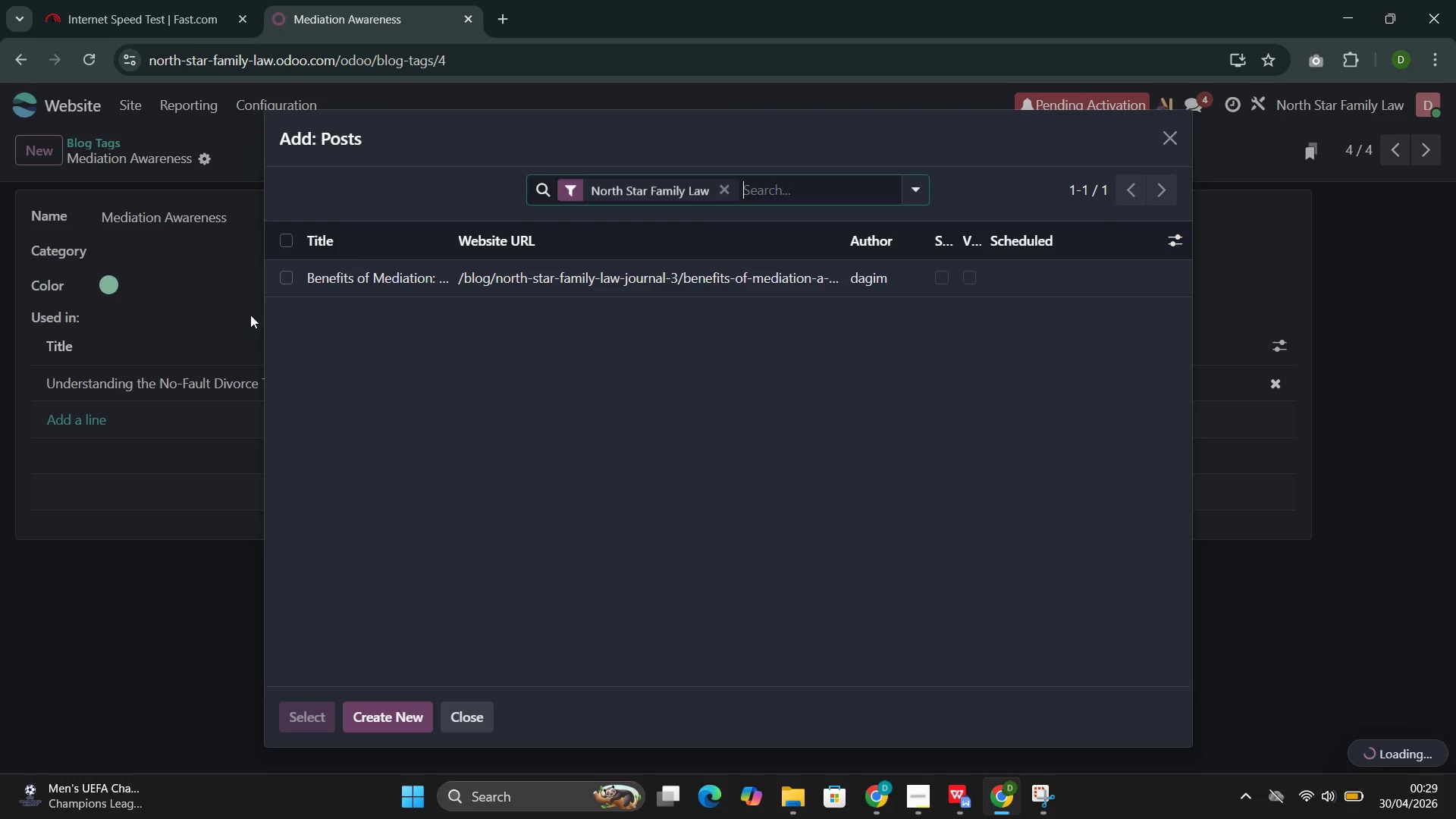 
left_click([344, 274])
 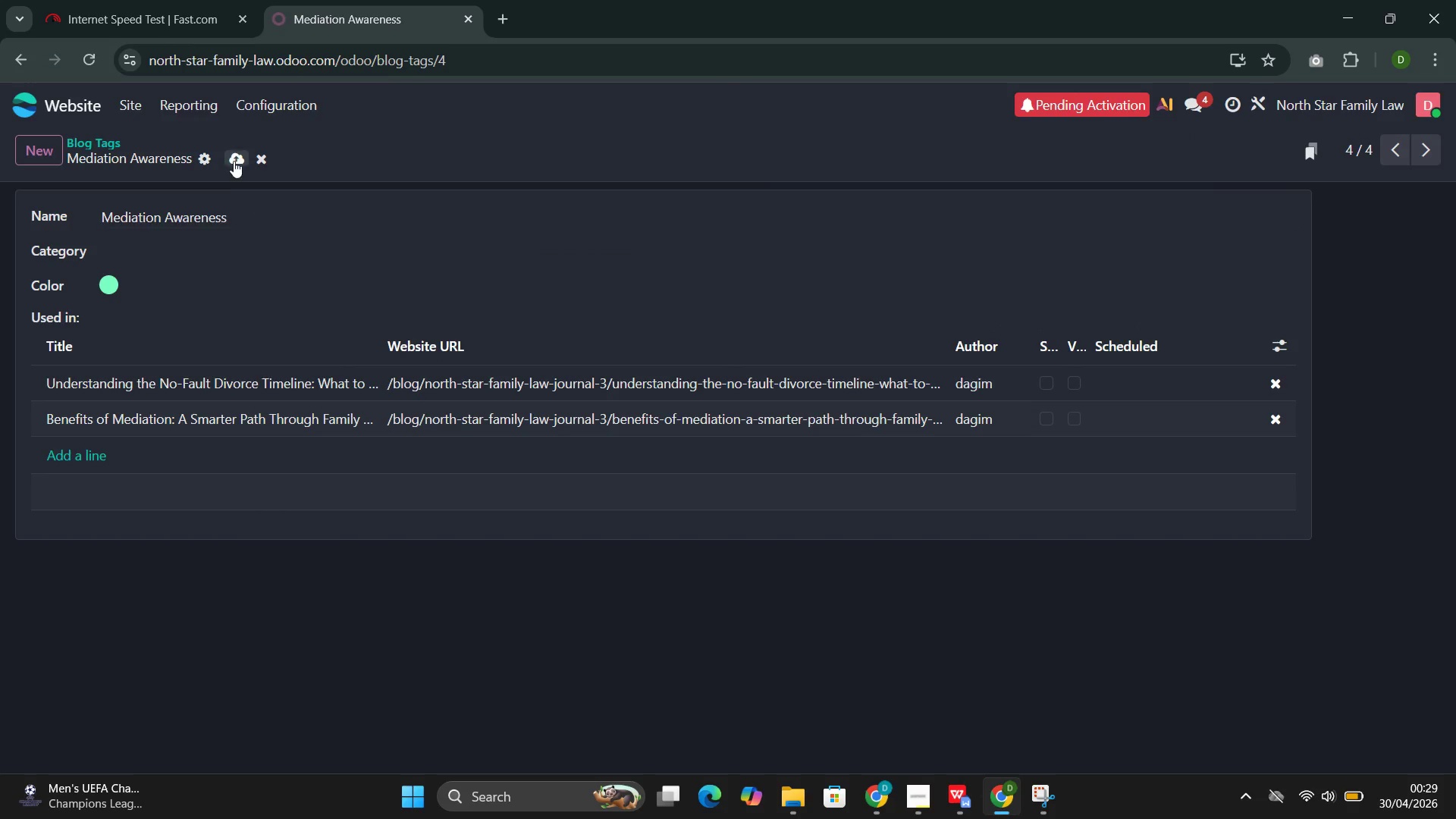 
left_click([239, 159])
 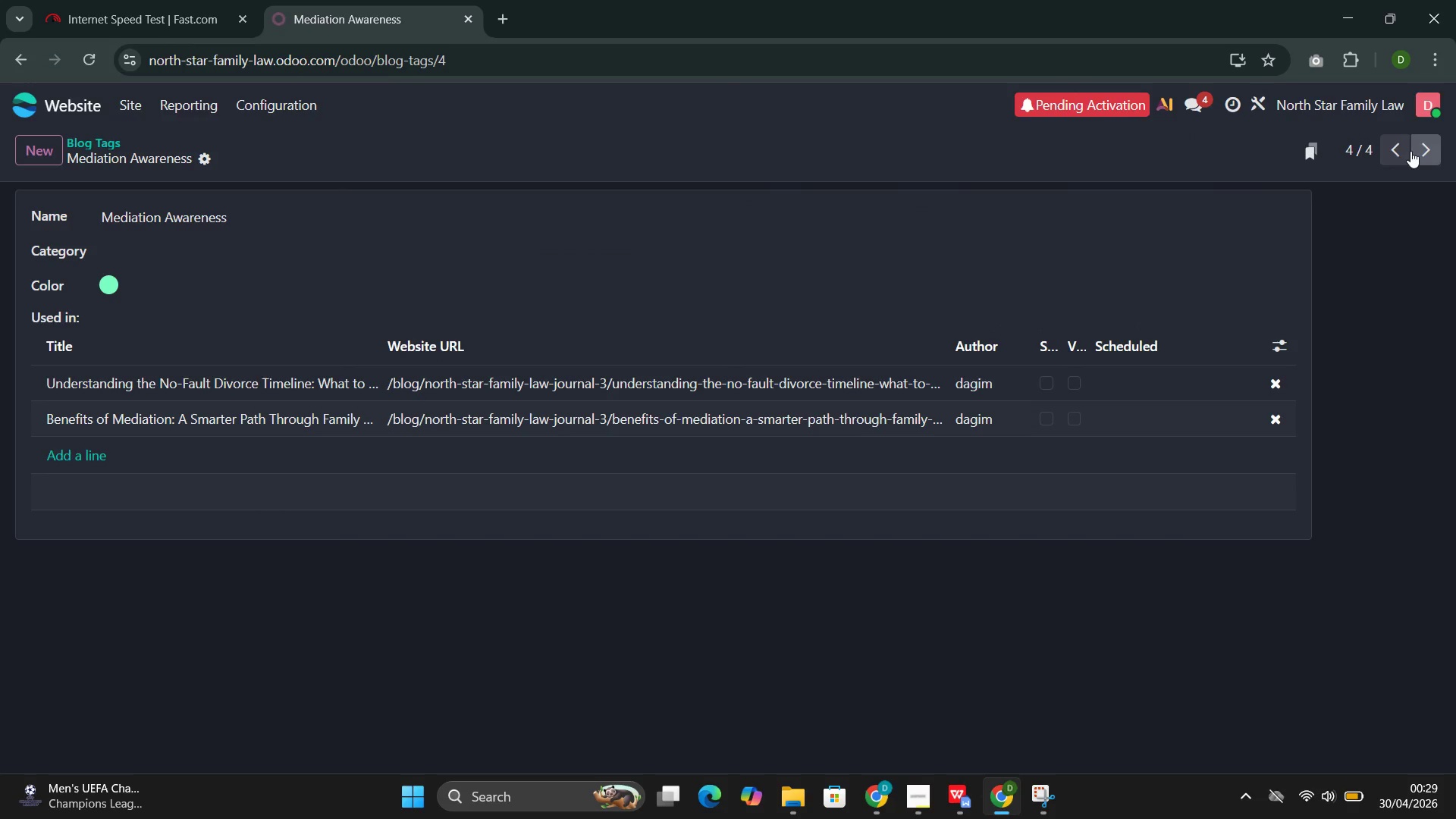 
left_click([1405, 148])
 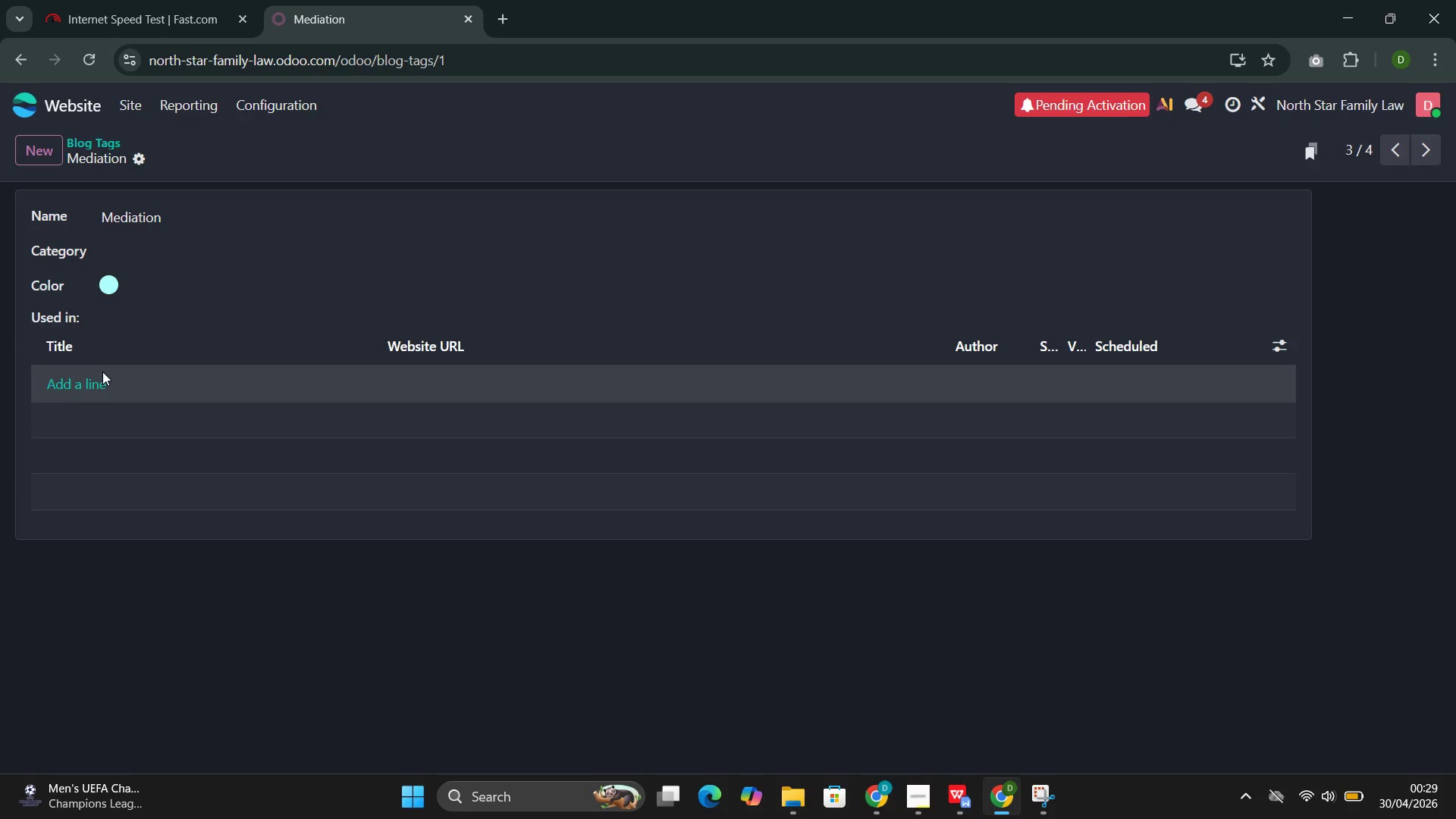 
left_click([91, 377])
 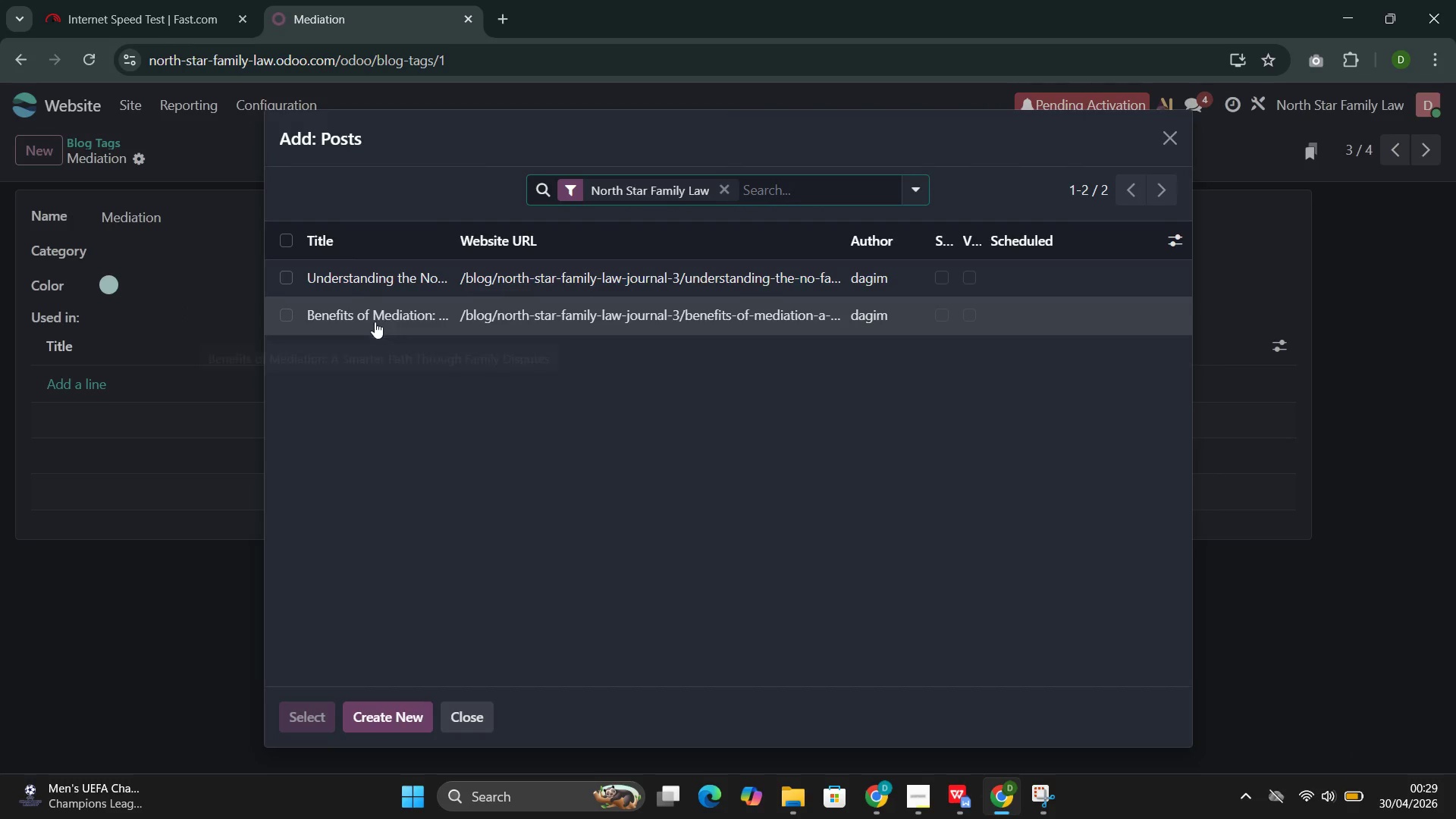 
left_click([359, 325])
 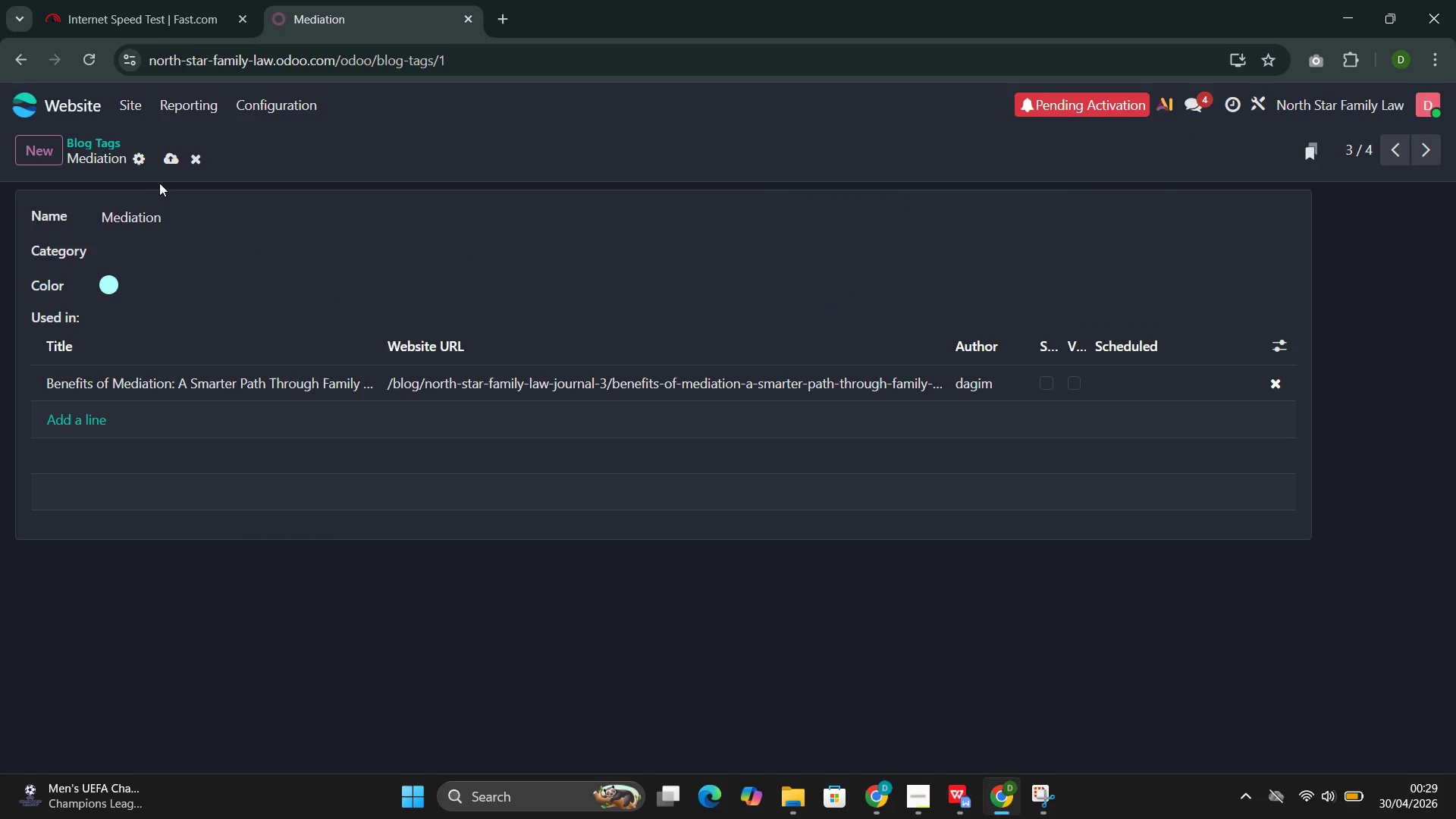 
left_click([177, 165])
 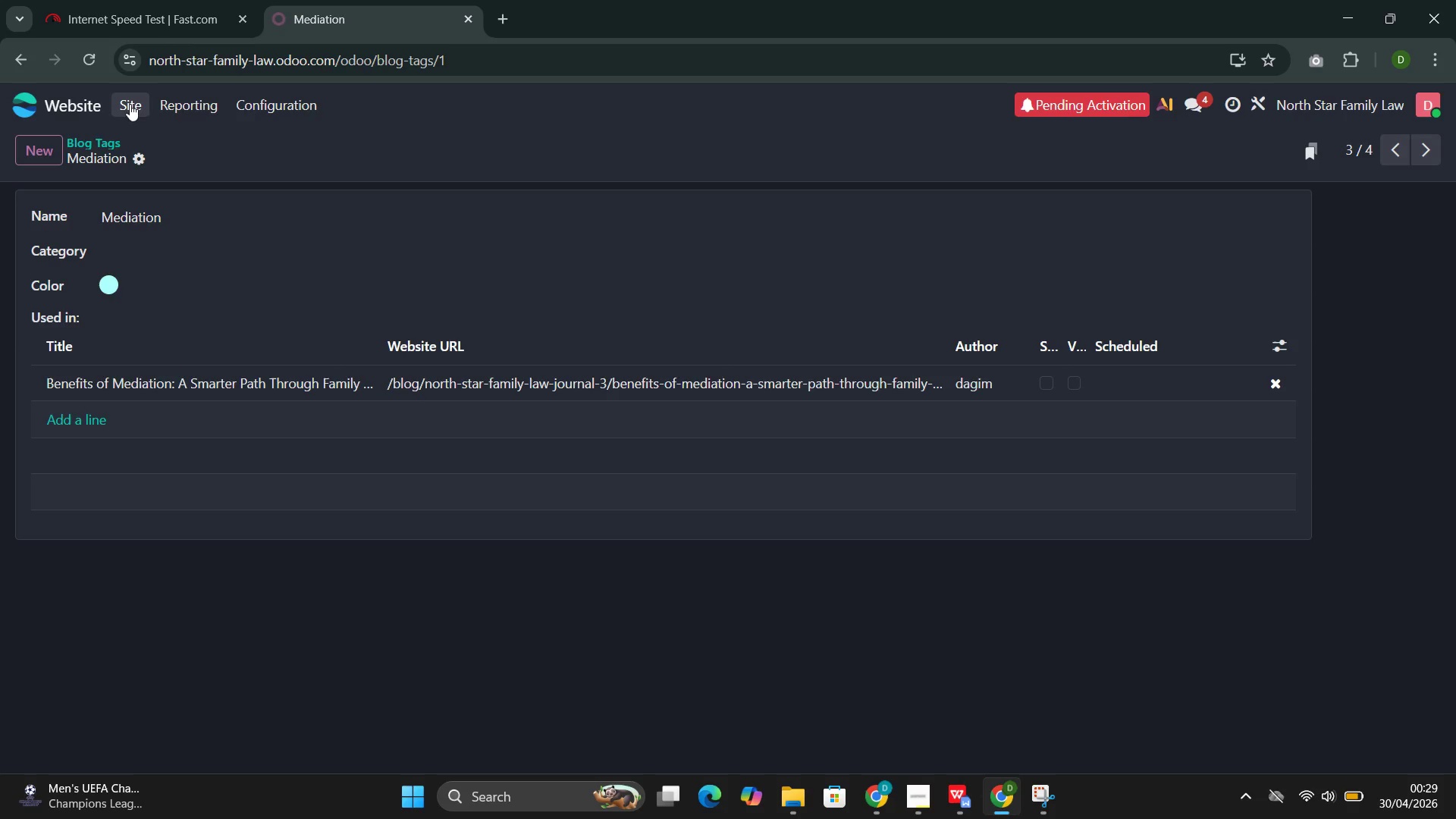 
left_click([131, 105])
 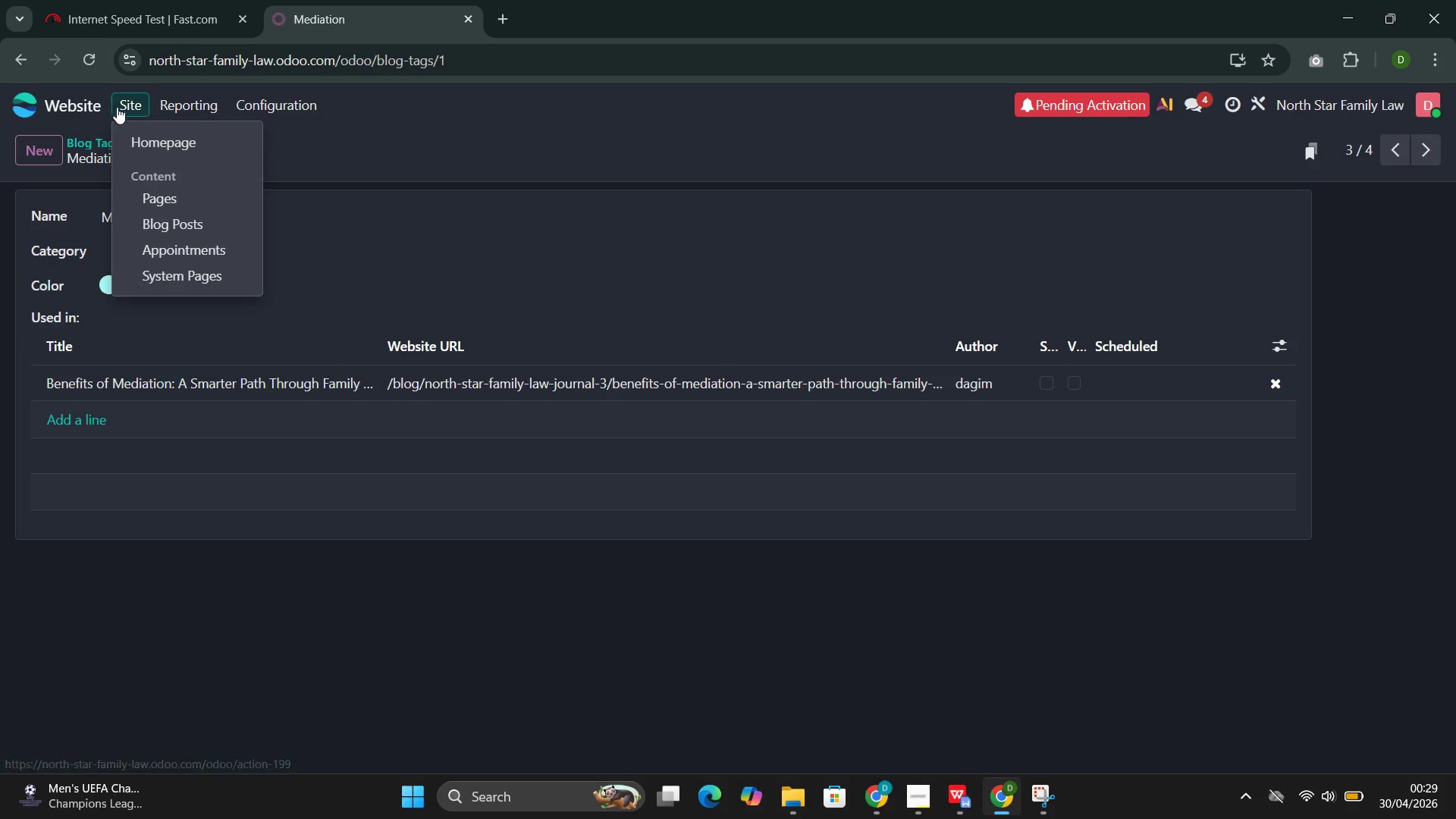 
left_click([130, 139])
 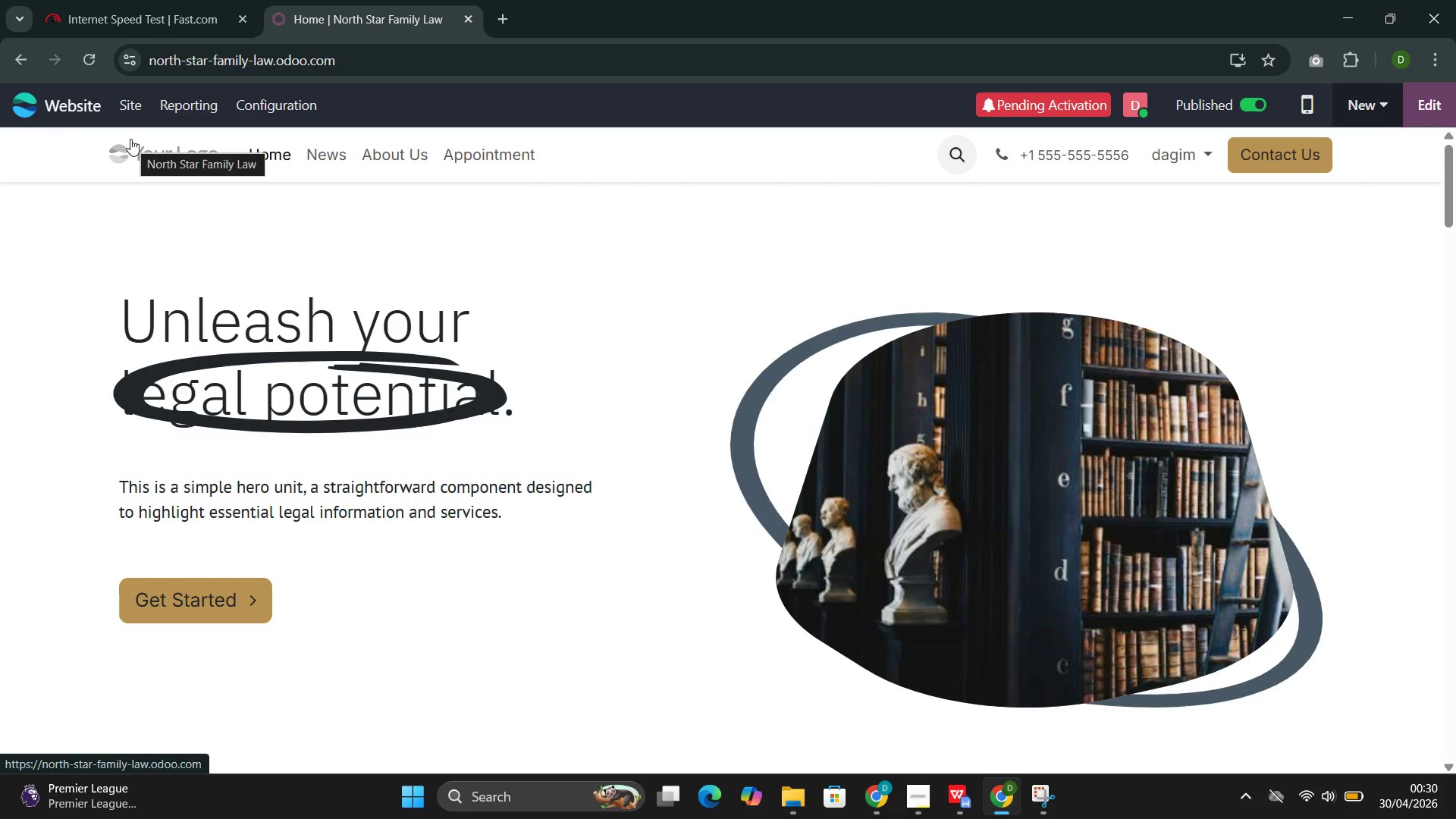 
wait(55.28)
 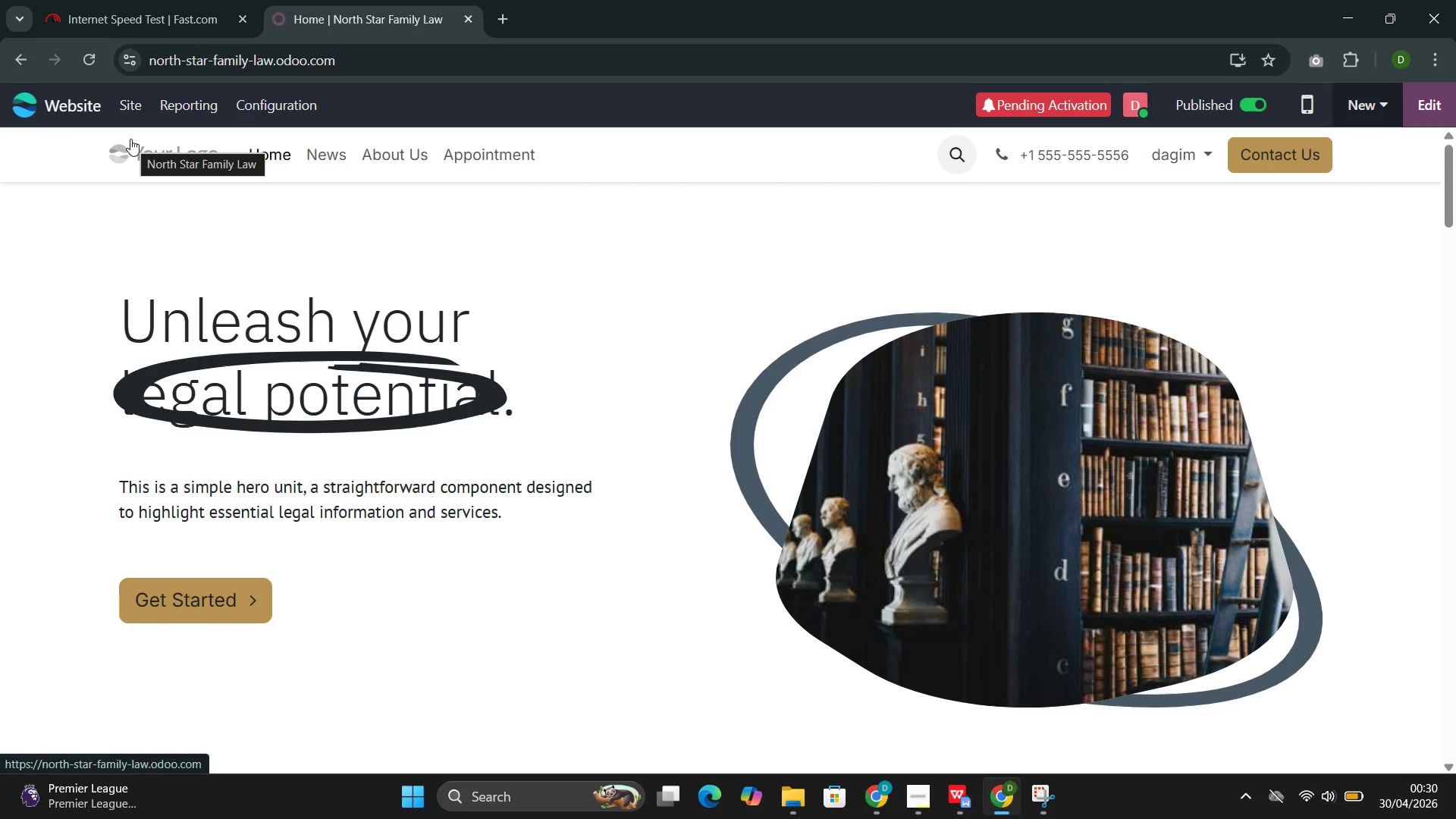 
left_click([322, 157])
 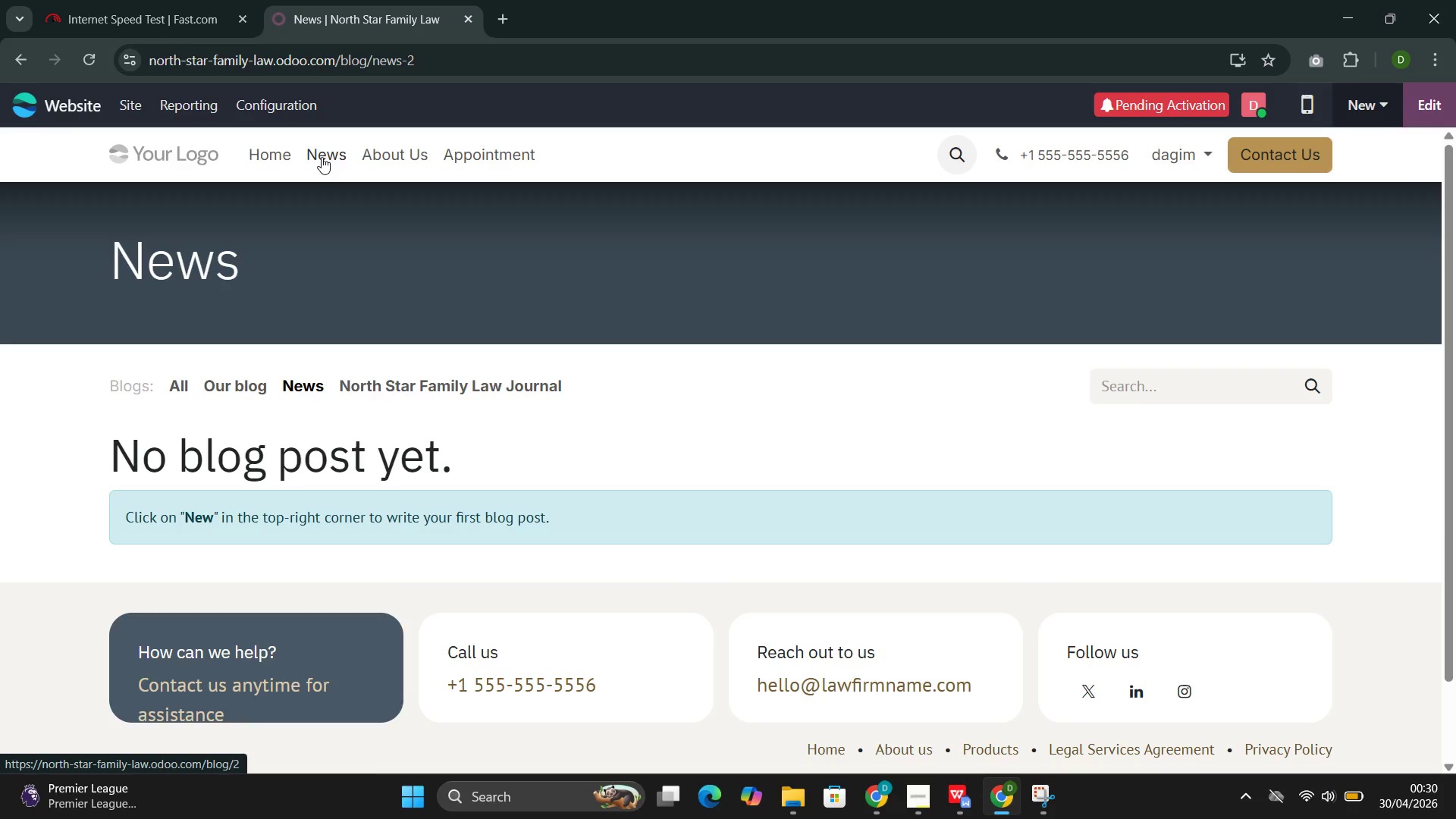 
wait(11.39)
 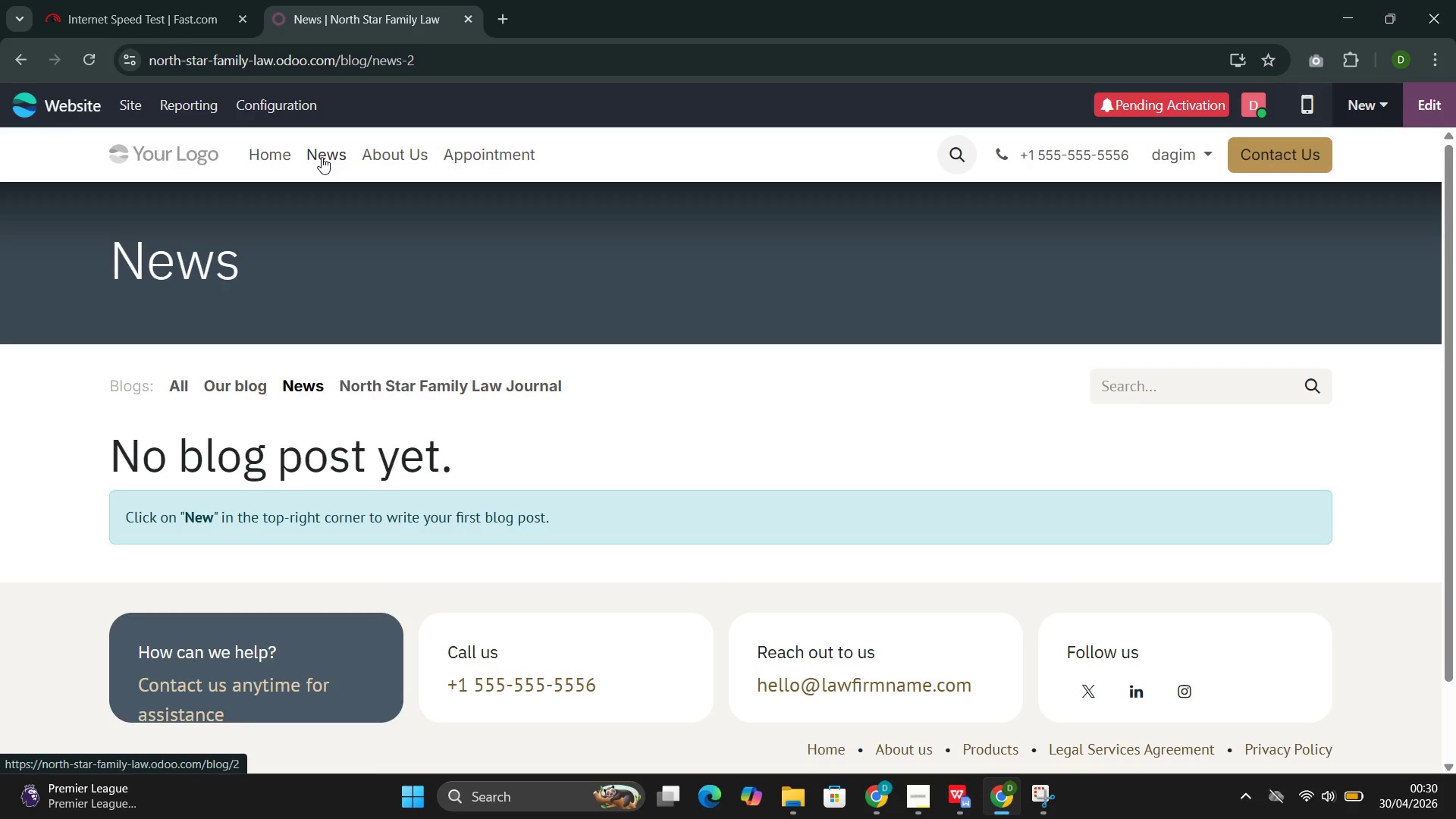 
left_click([449, 385])
 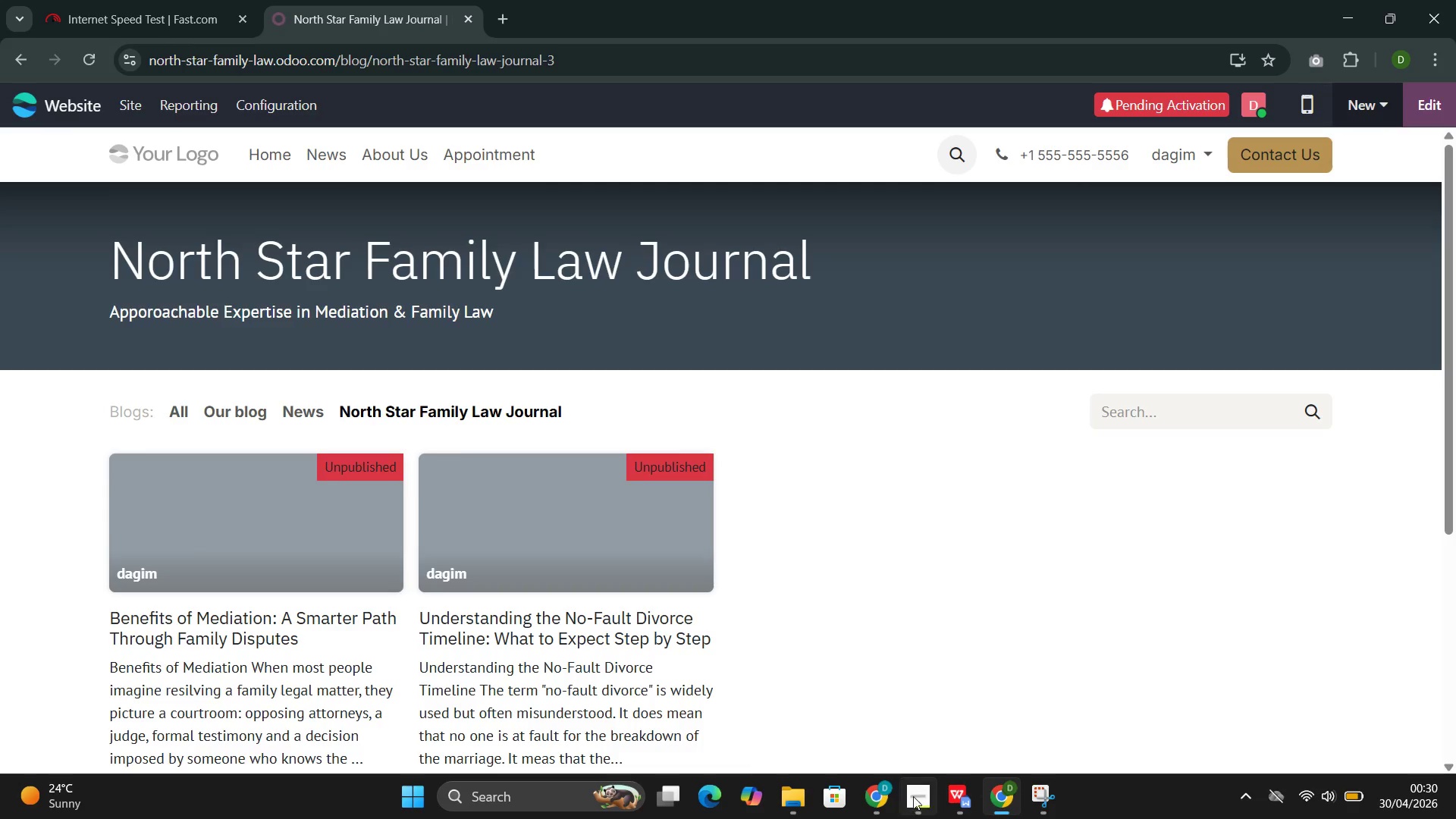 
wait(26.33)
 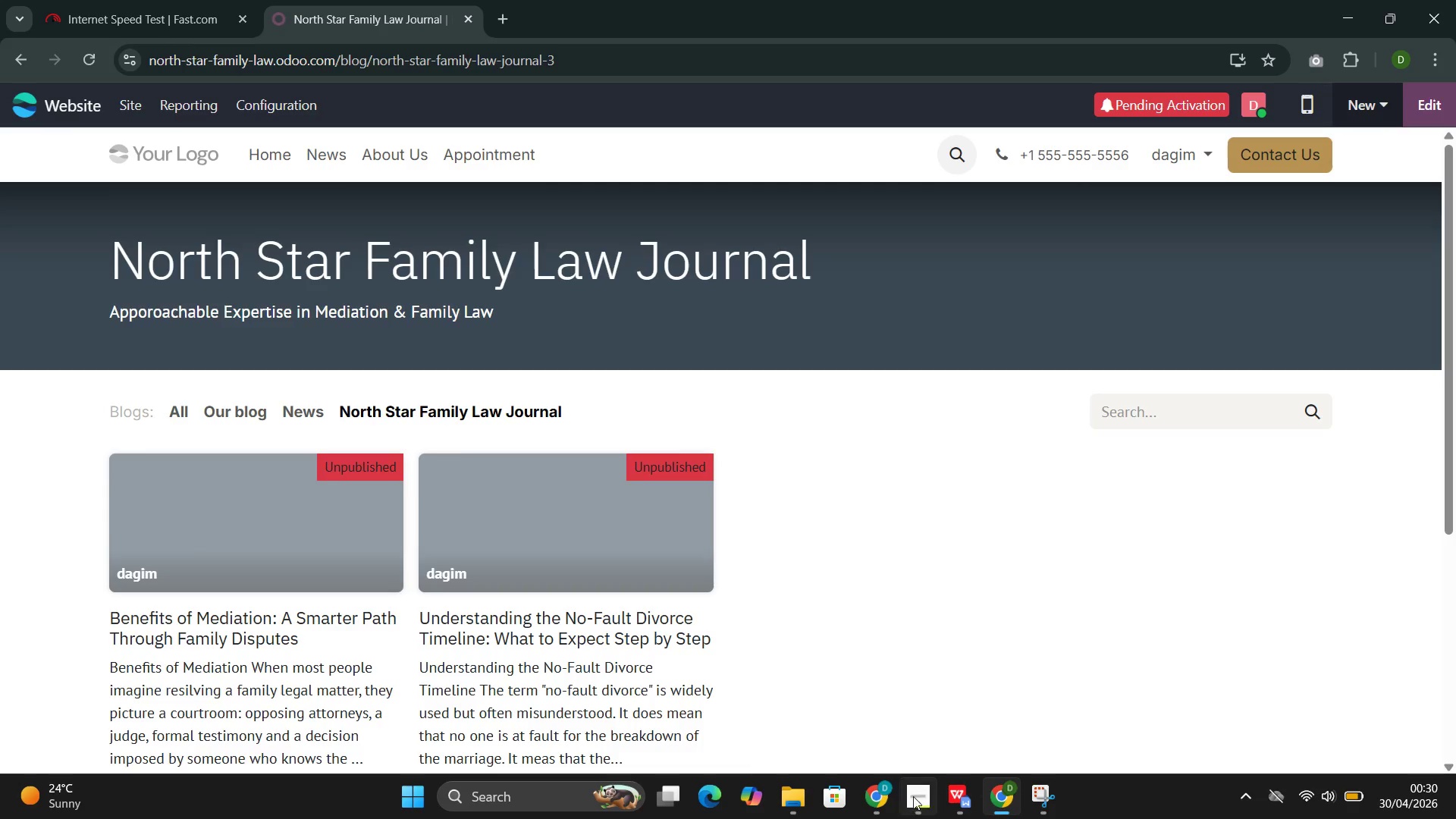 
left_click([1160, 115])
 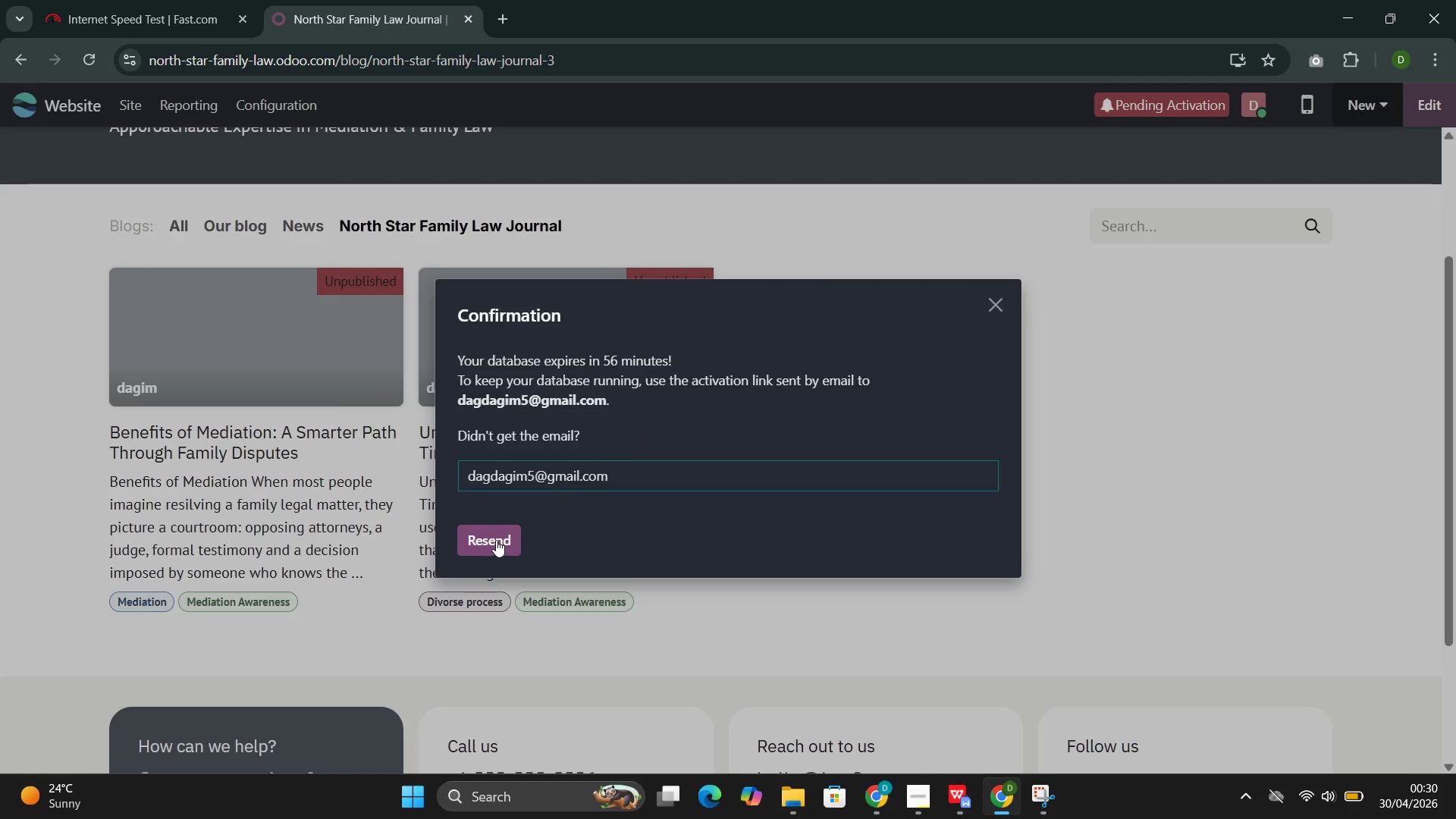 
left_click([496, 540])
 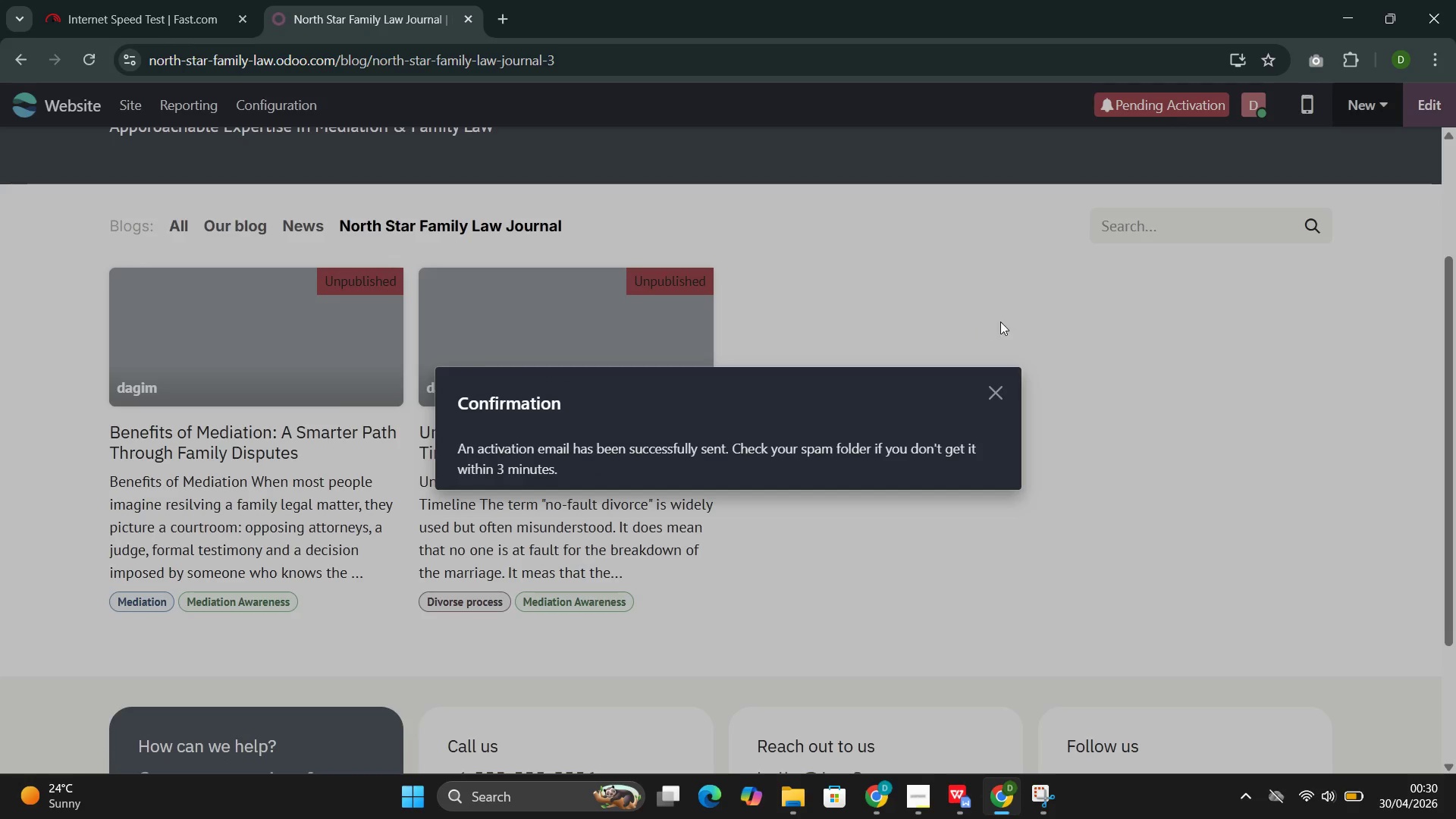 
left_click([999, 400])
 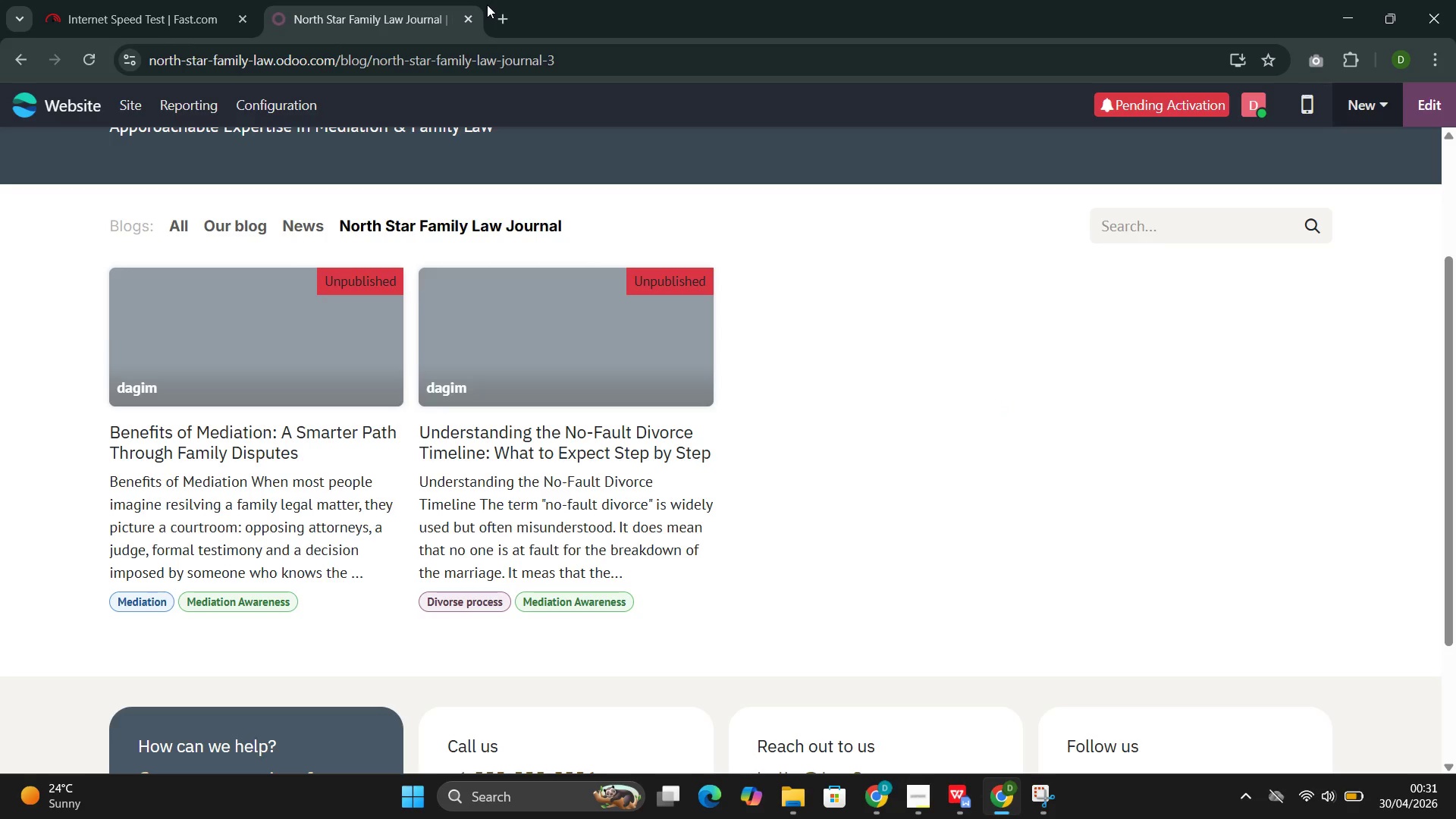 
left_click([497, 10])
 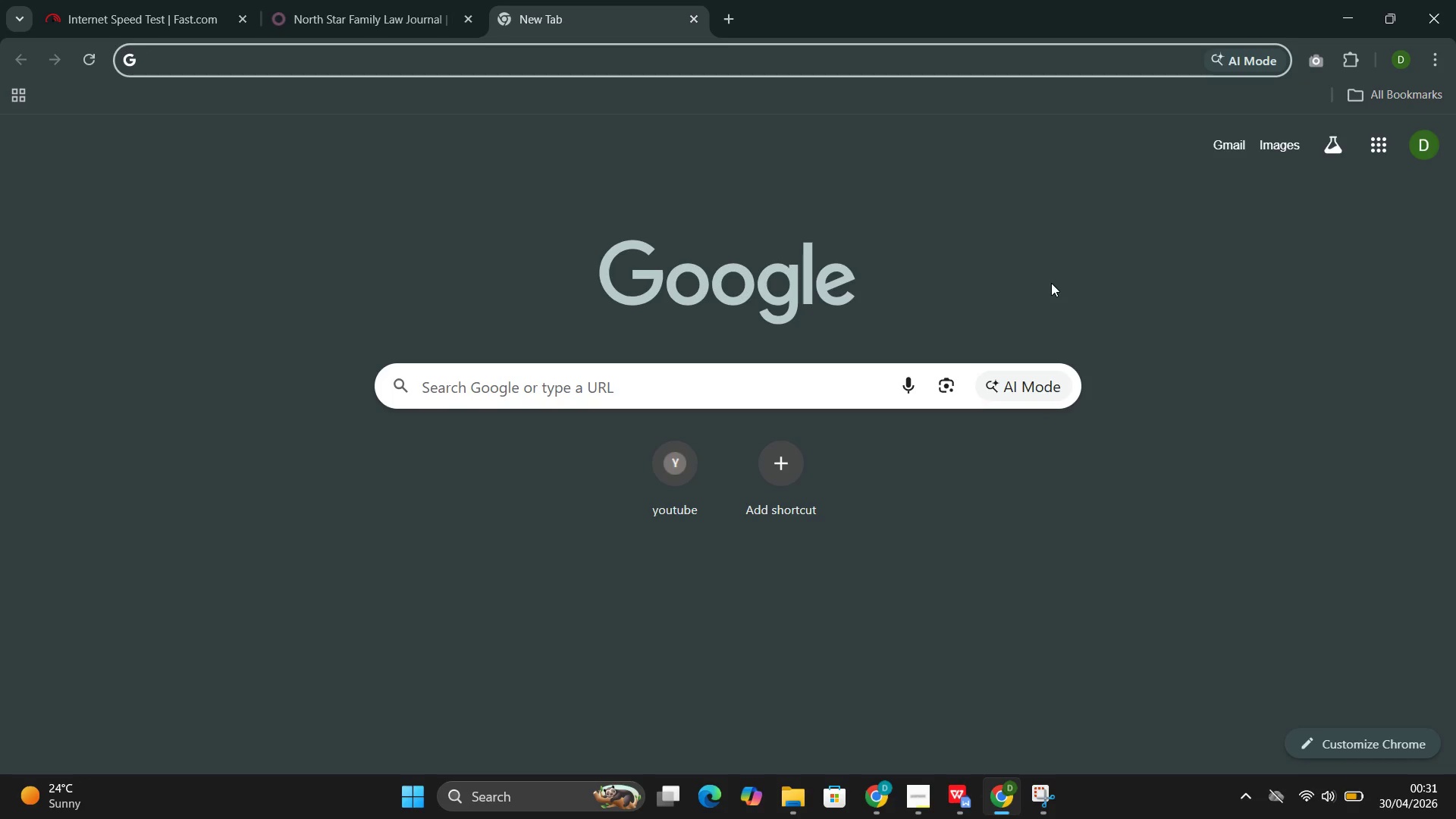 
wait(36.81)
 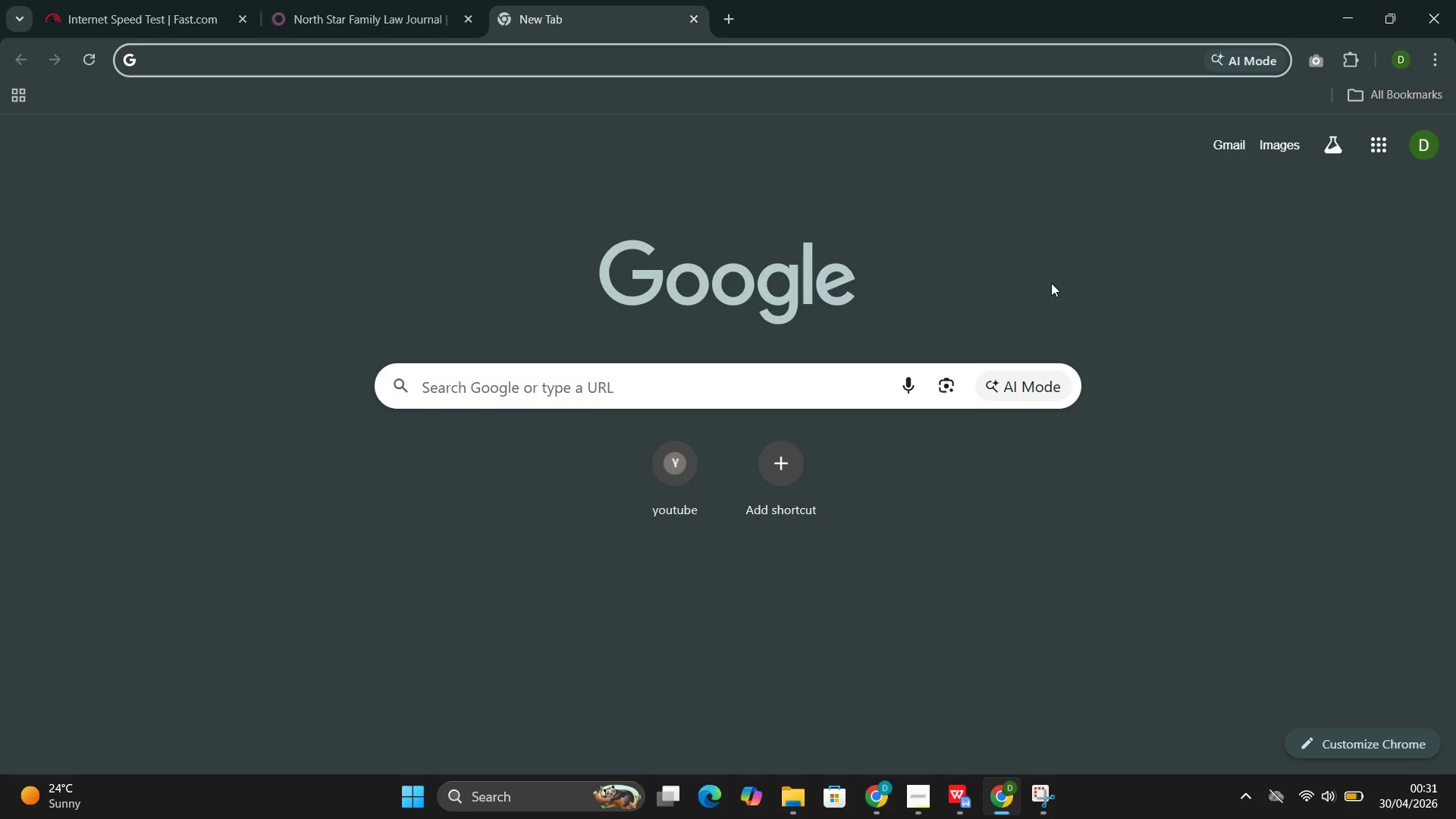 
left_click([1229, 152])
 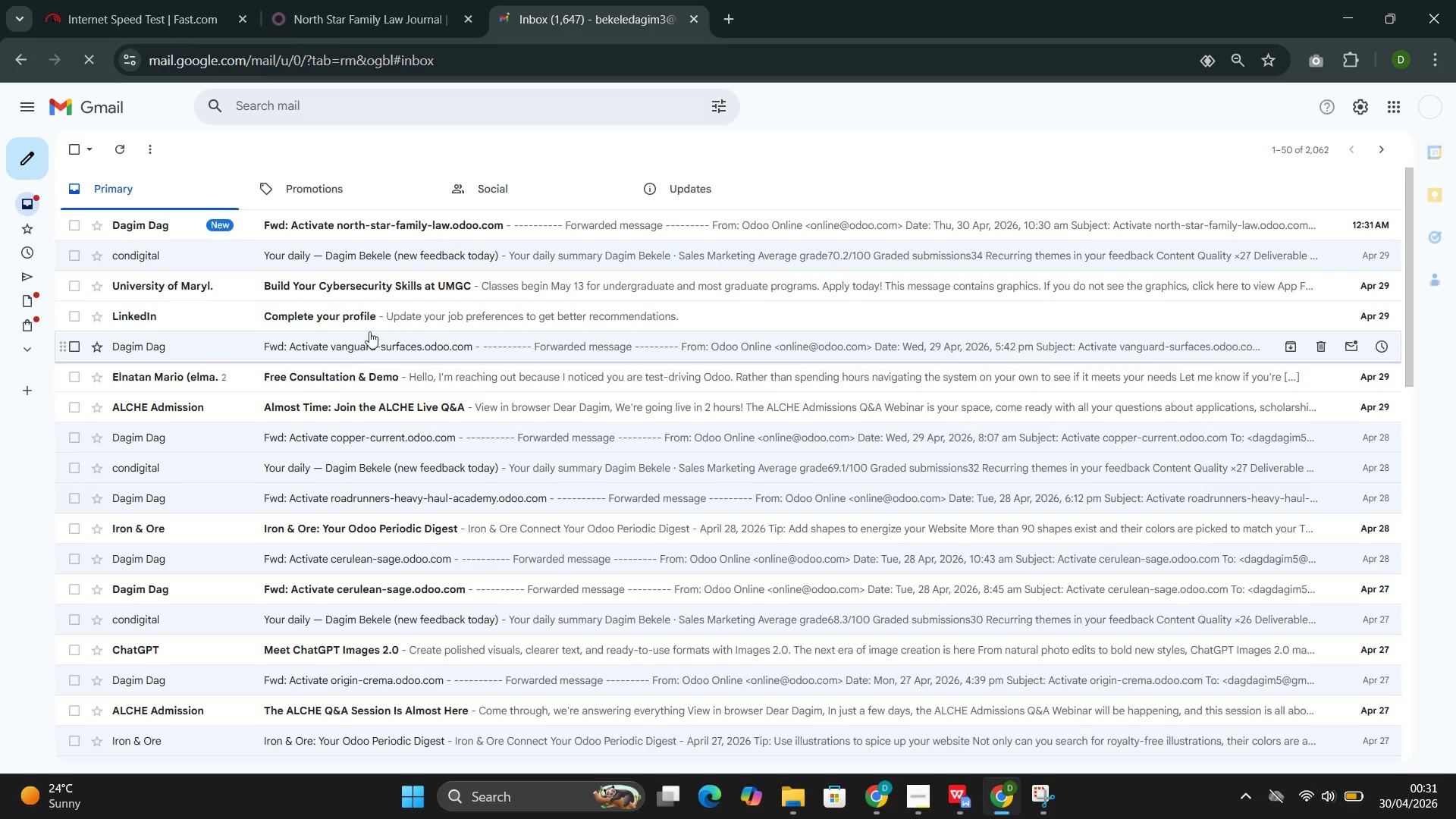 
left_click([436, 228])
 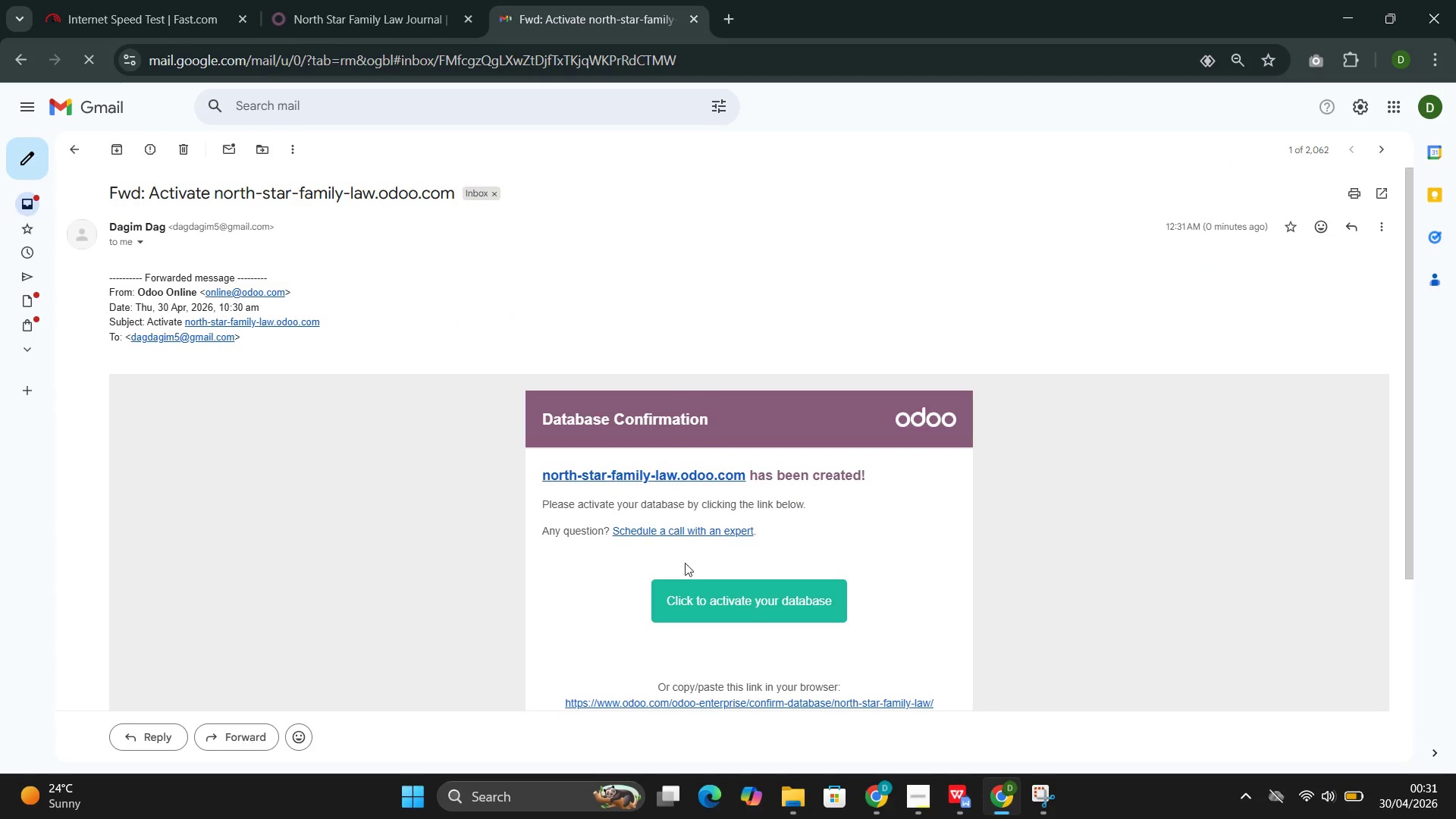 
left_click([679, 599])
 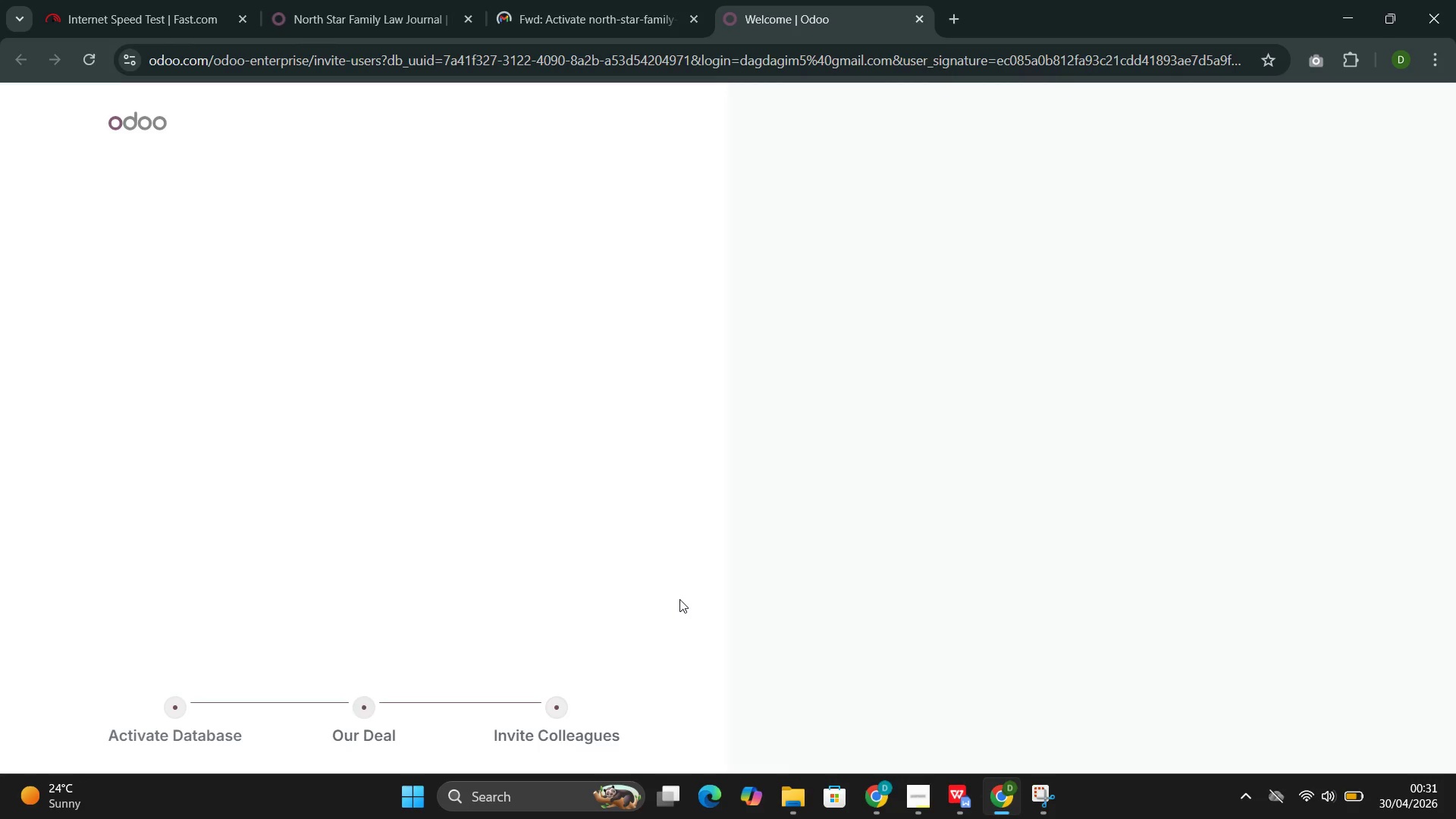 
wait(11.75)
 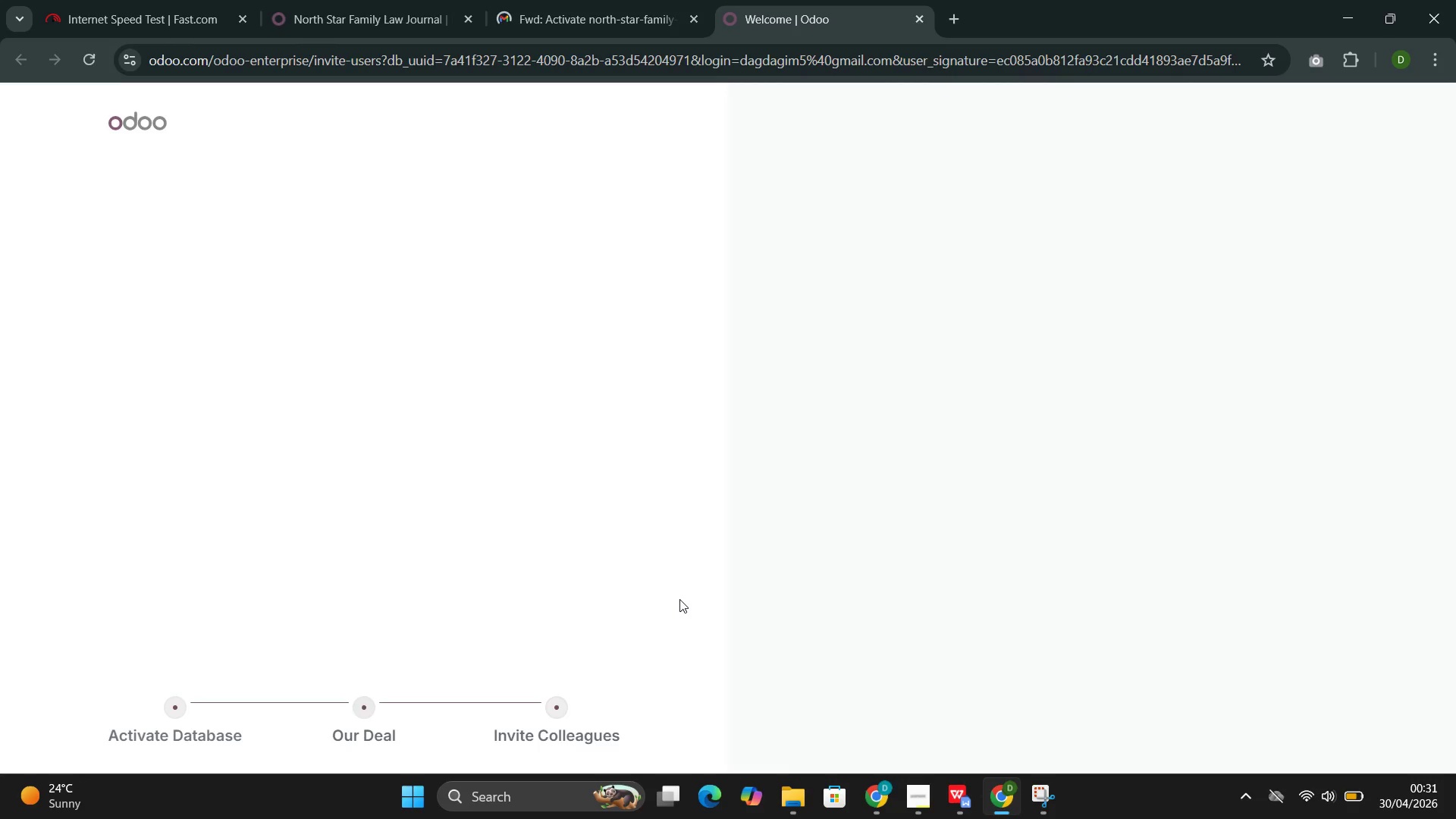 
left_click([433, 525])
 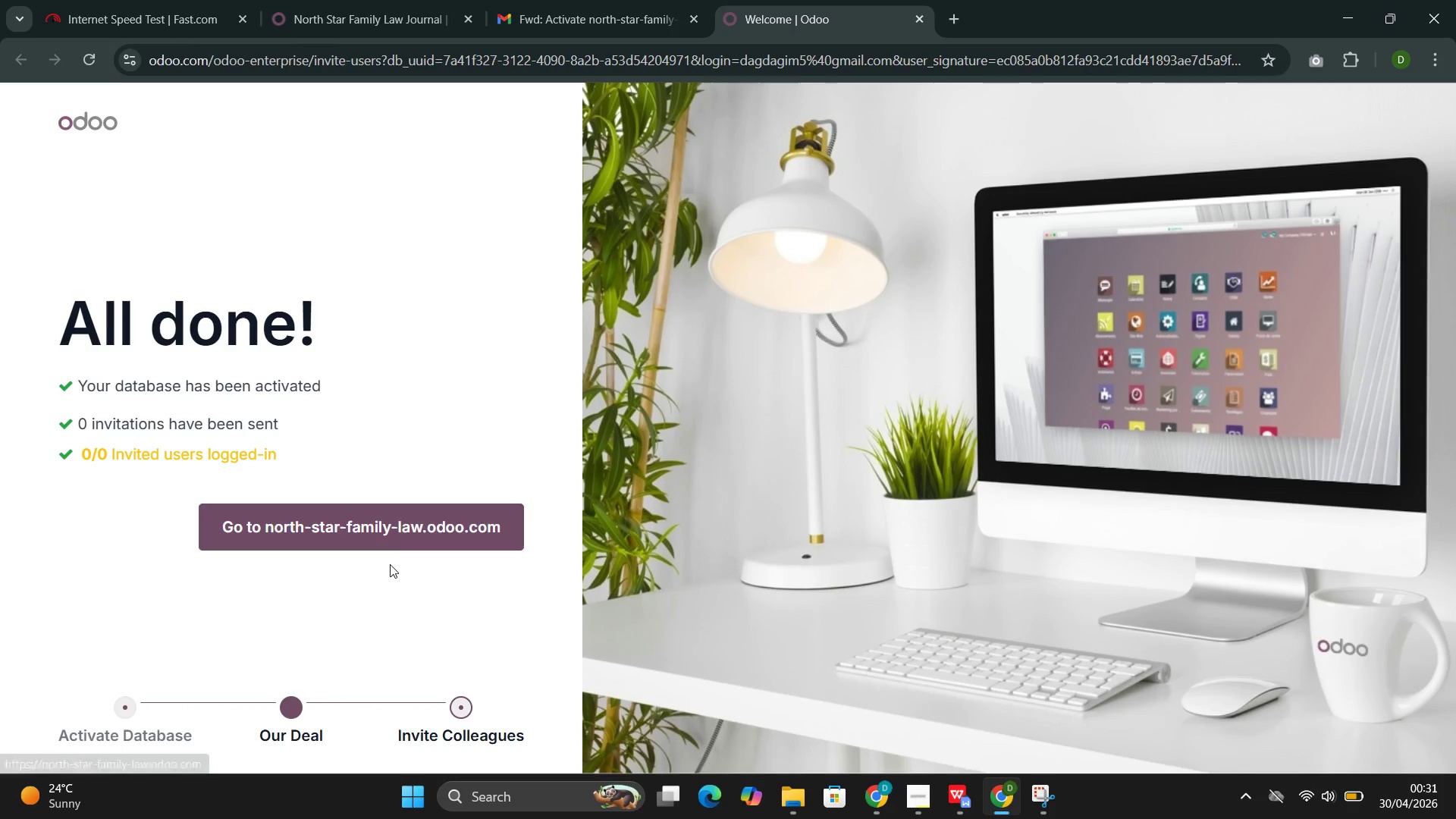 
left_click([410, 529])
 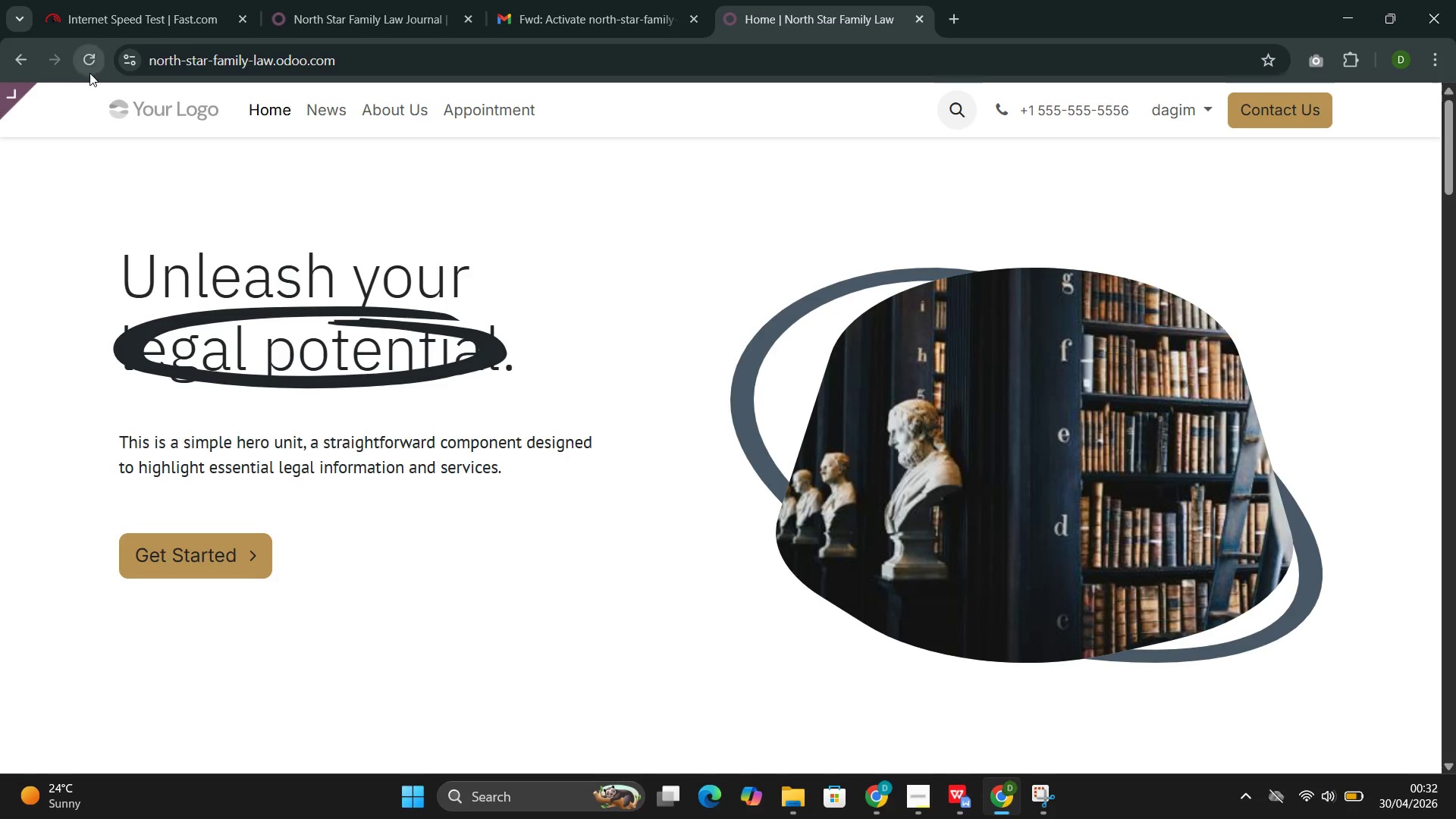 
left_click([74, 96])
 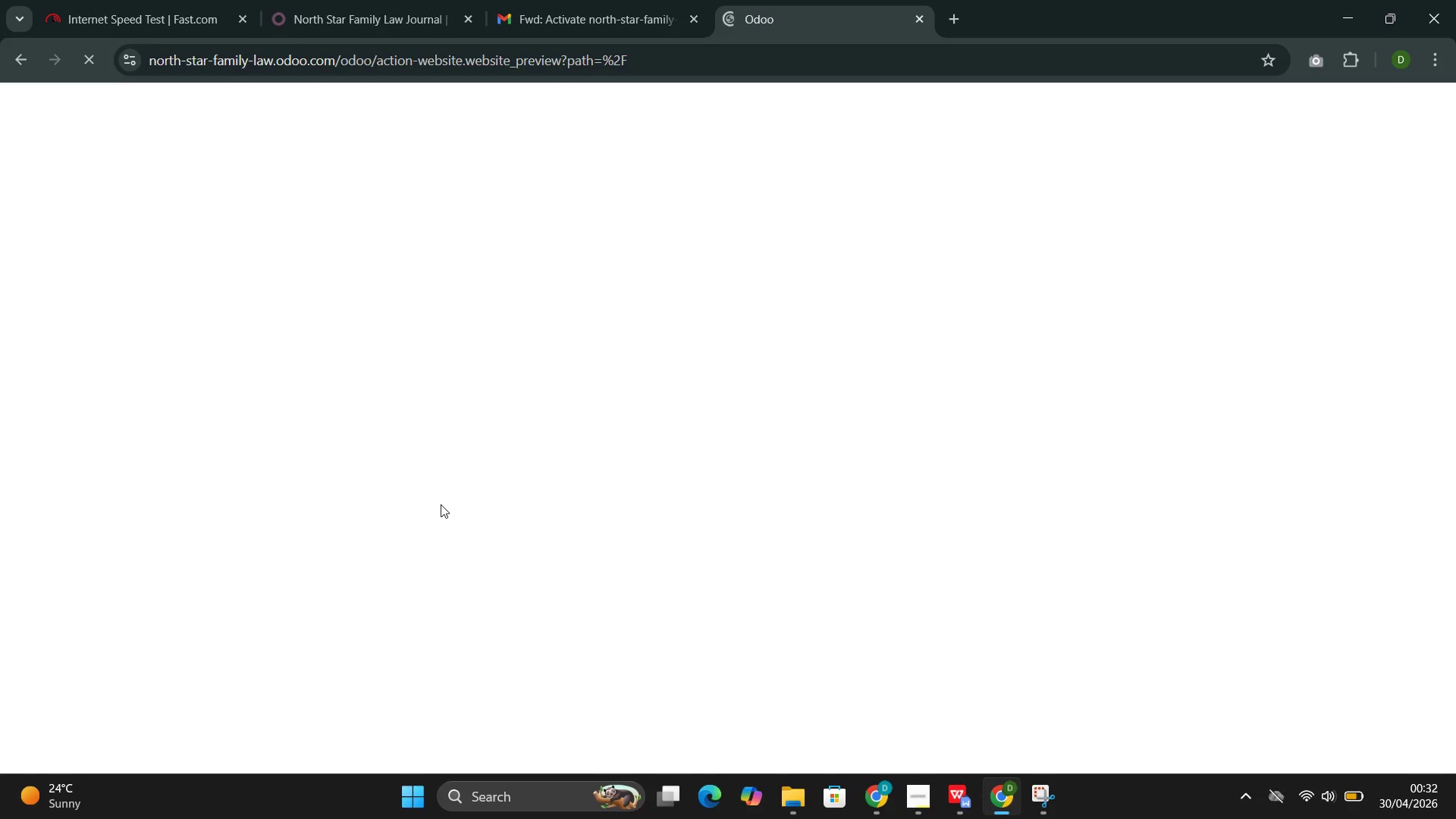 